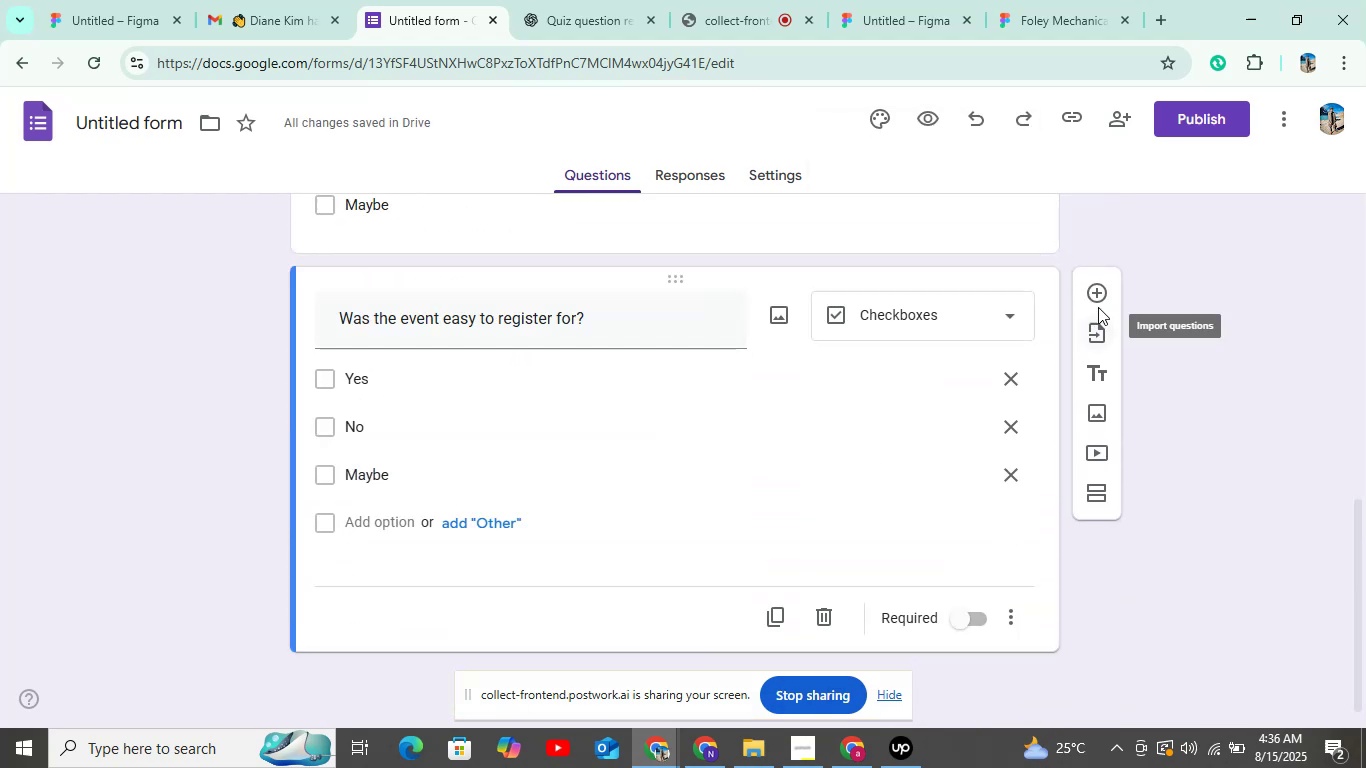 
left_click([1098, 295])
 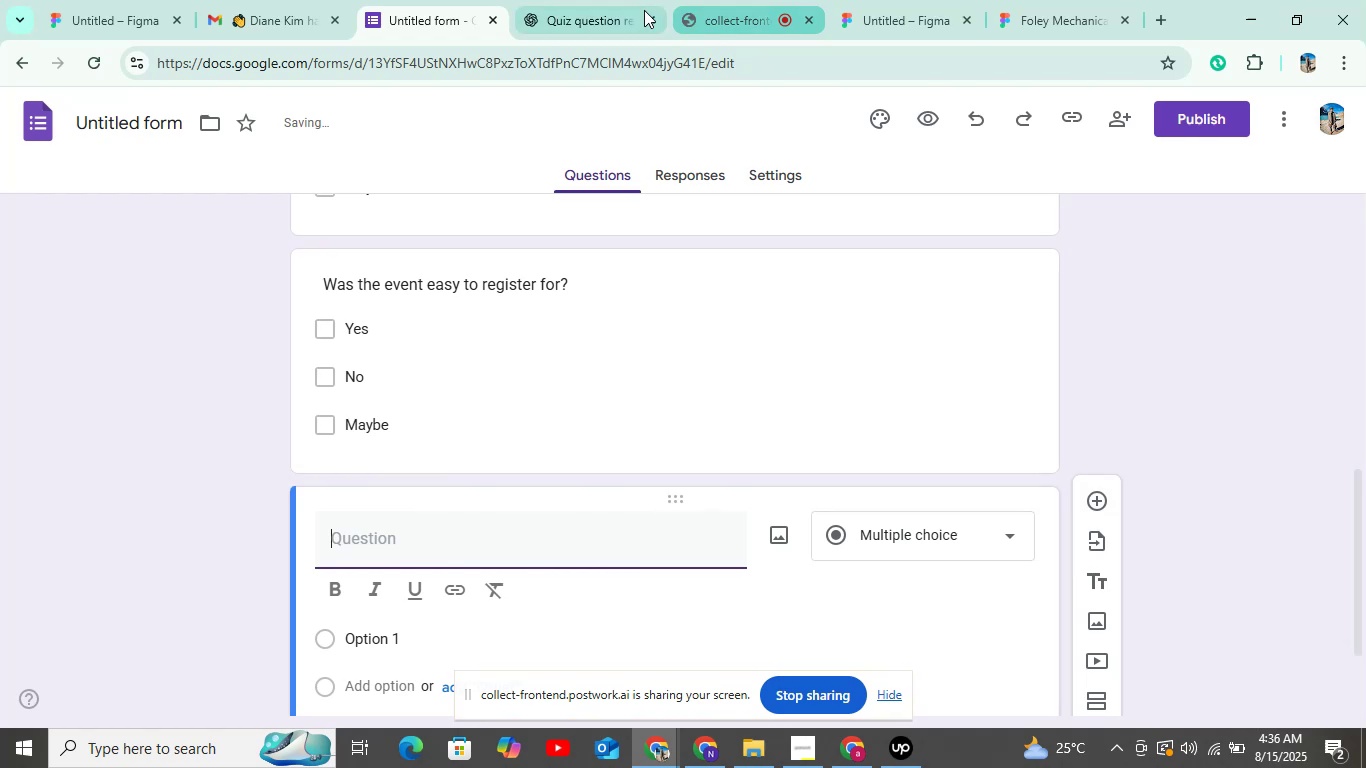 
left_click([604, 11])
 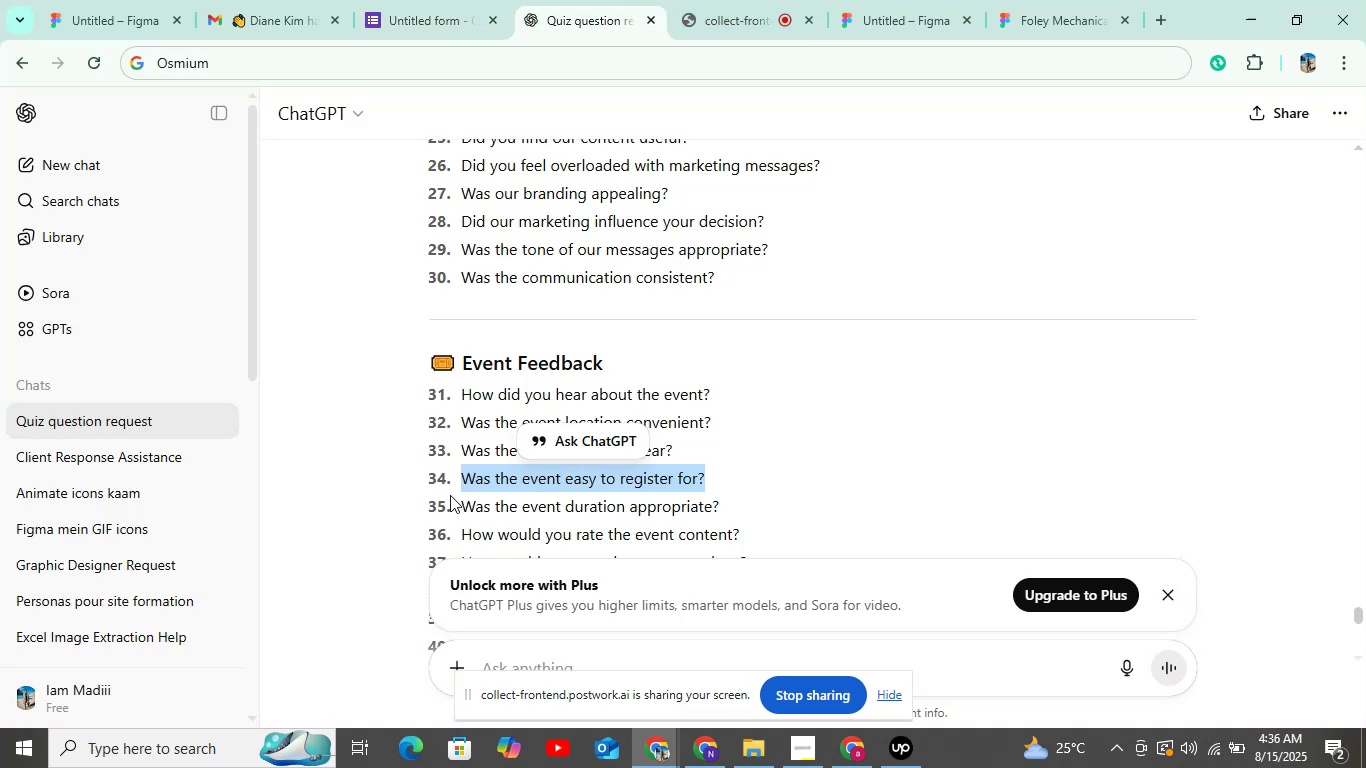 
left_click_drag(start_coordinate=[457, 504], to_coordinate=[805, 512])
 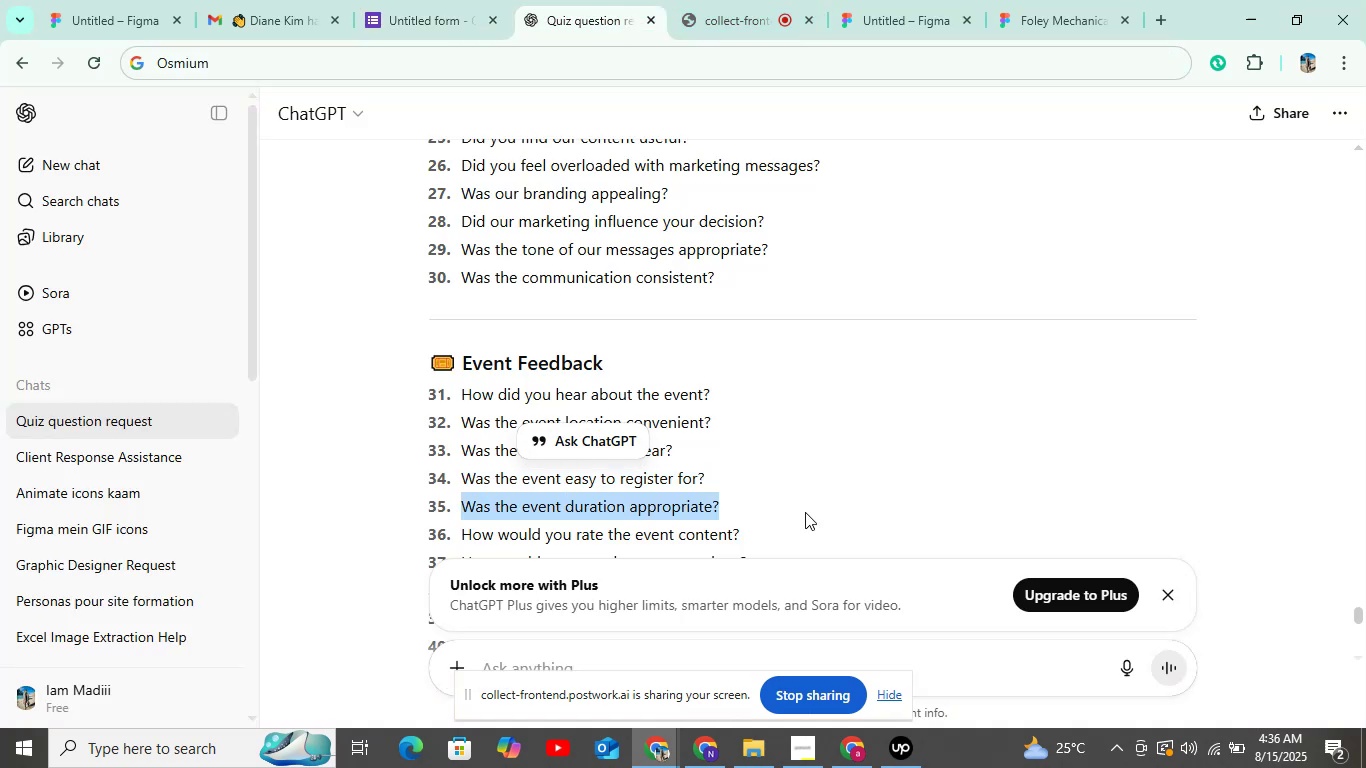 
key(Control+C)
 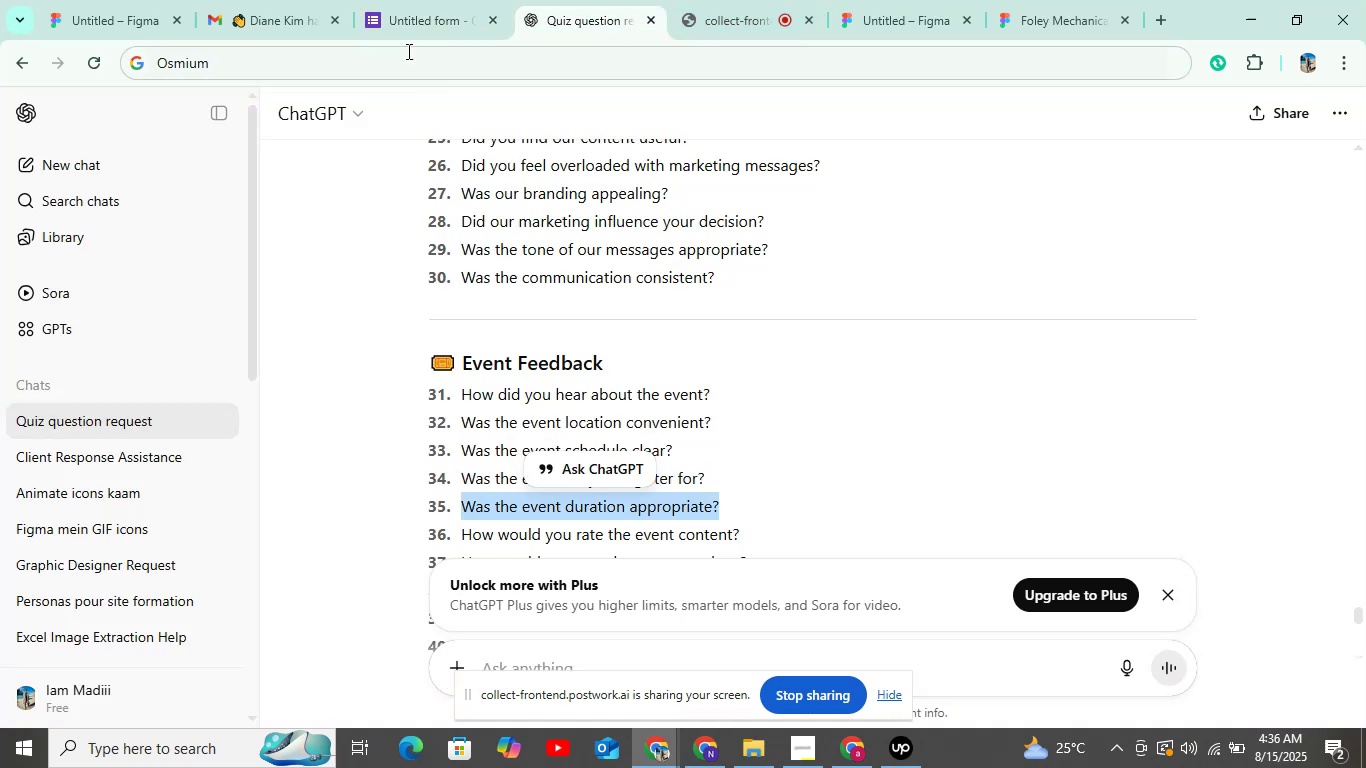 
left_click([393, 15])
 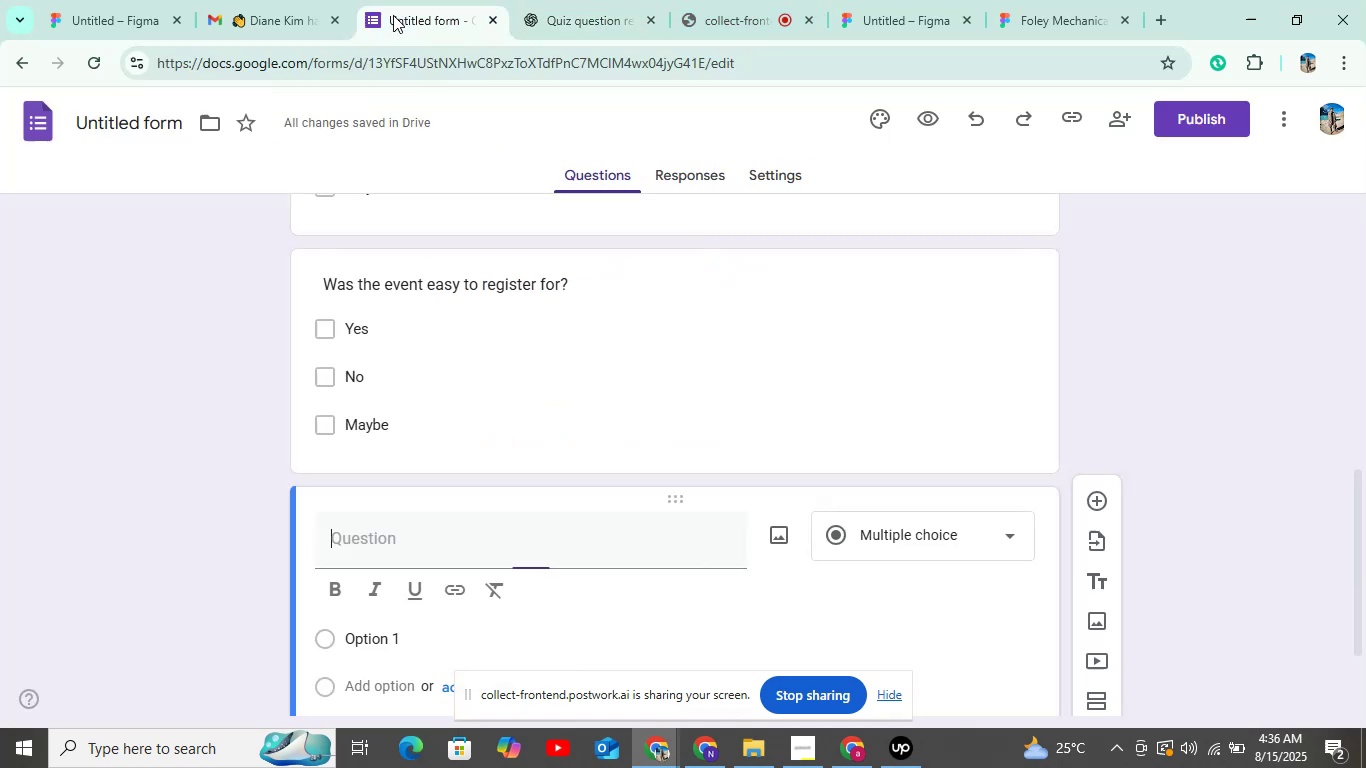 
key(Control+V)
 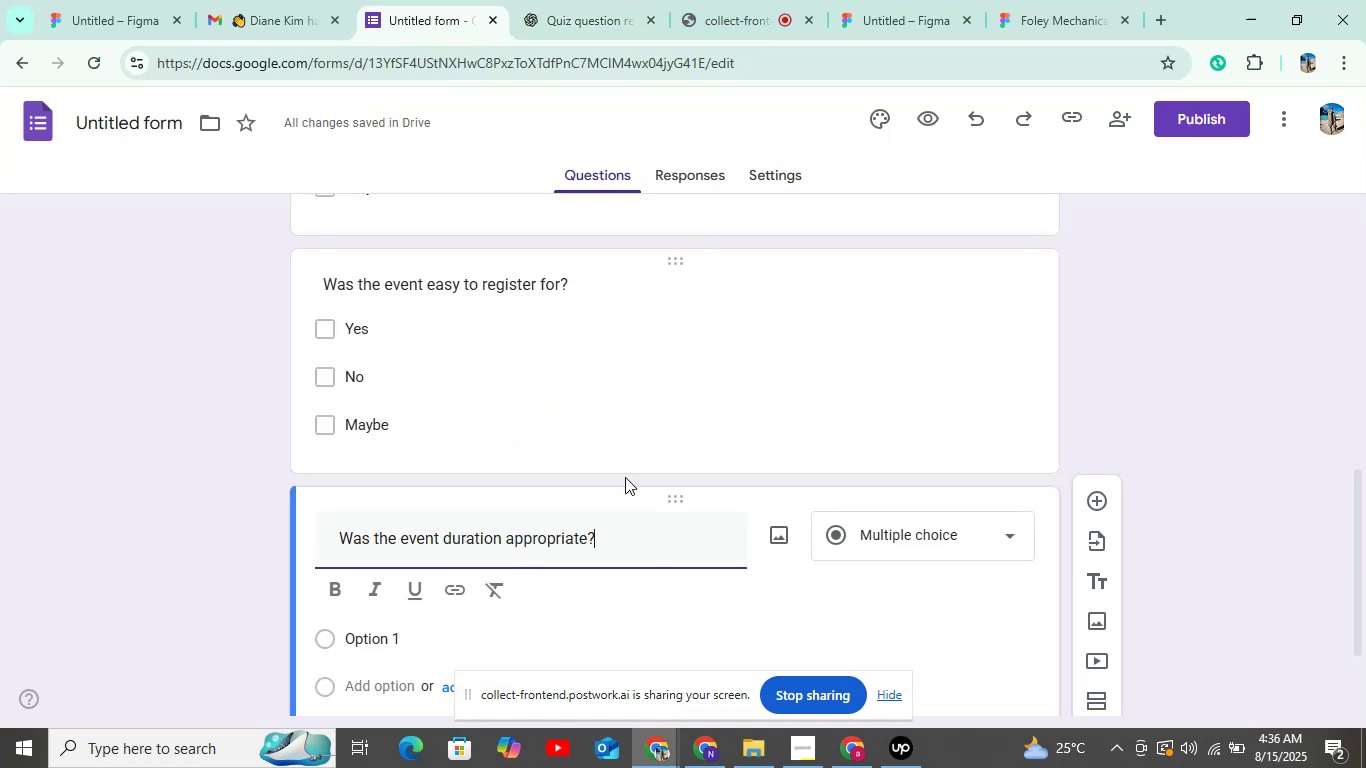 
scroll: coordinate [632, 494], scroll_direction: down, amount: 5.0
 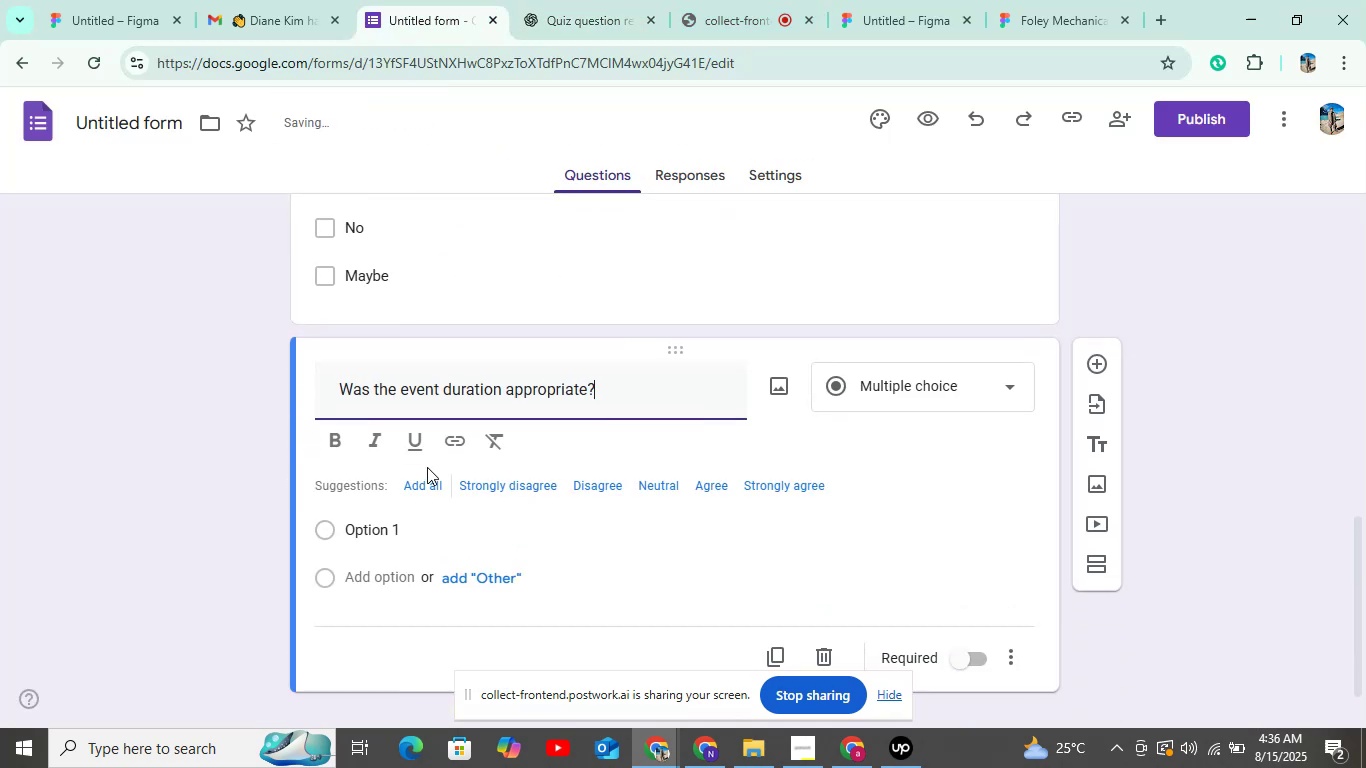 
left_click([421, 483])
 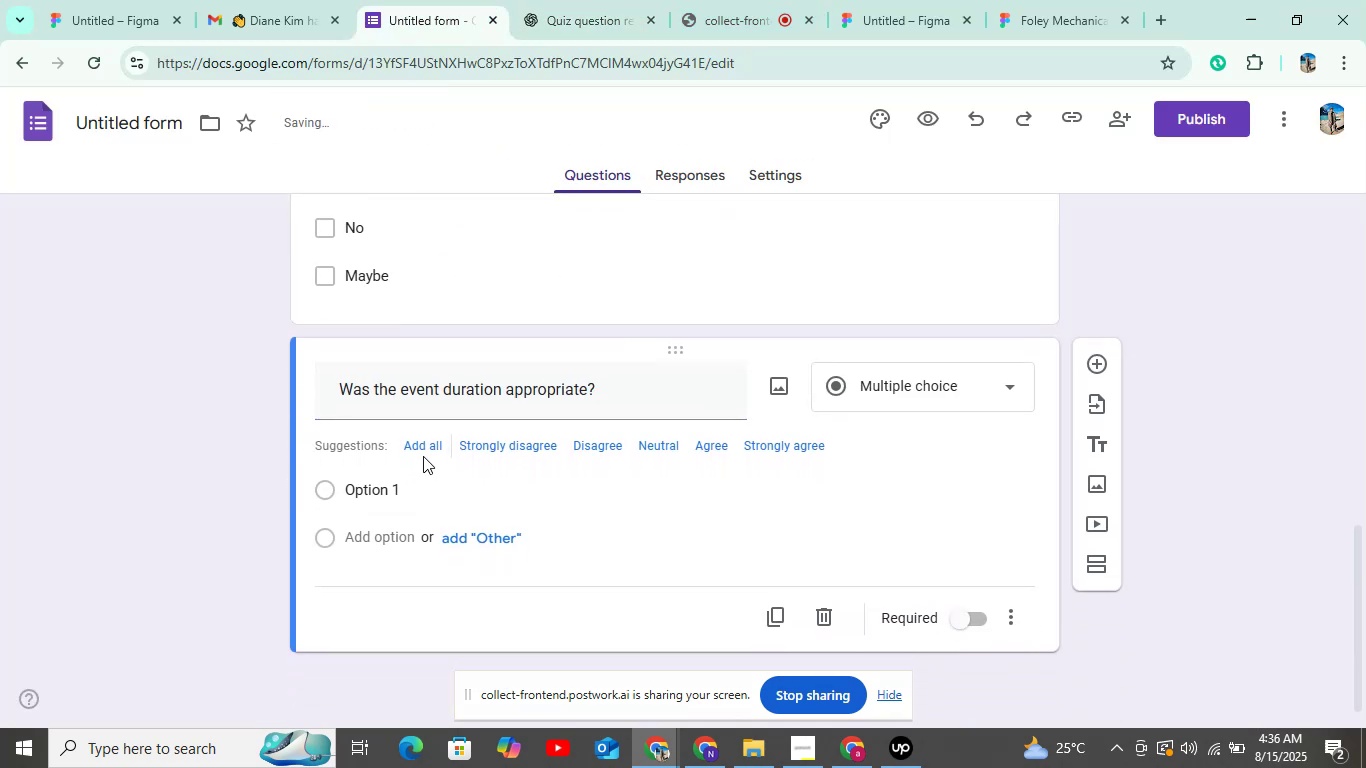 
left_click([423, 448])
 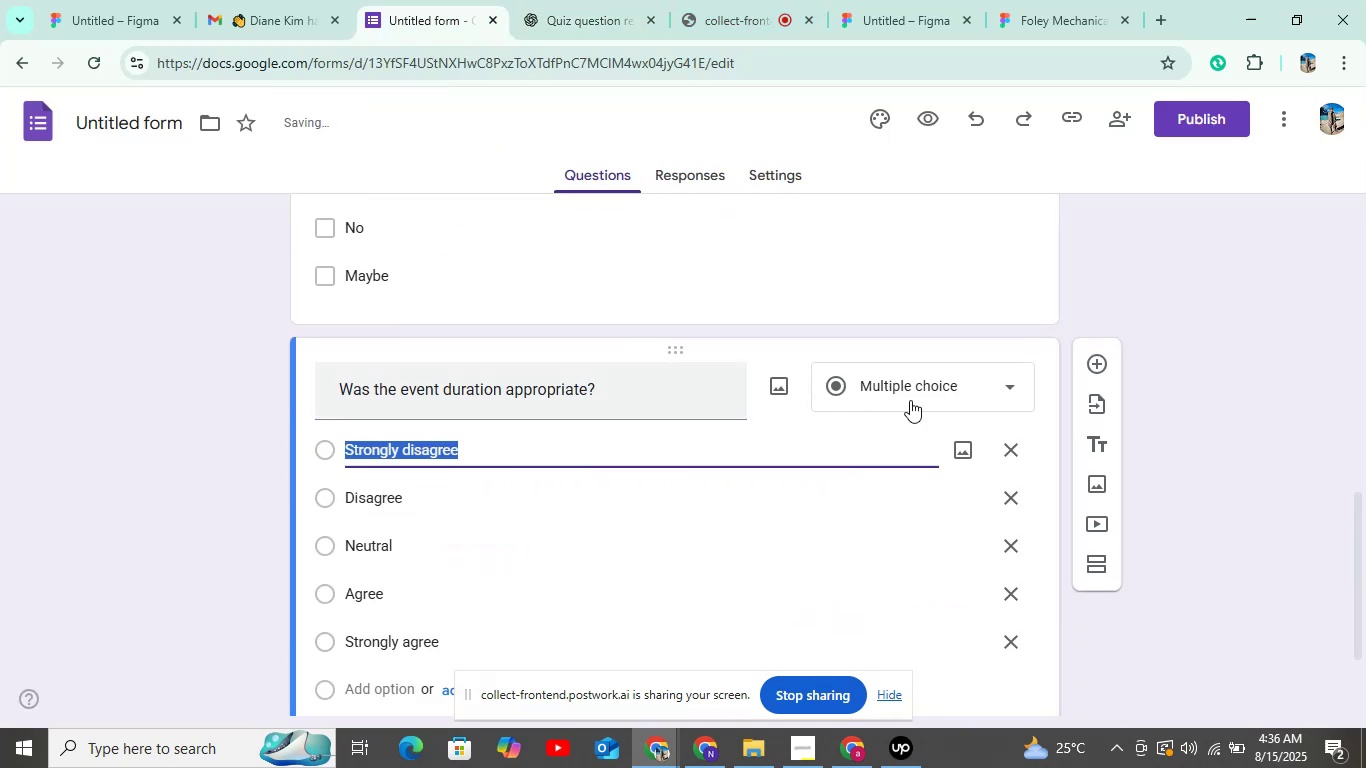 
left_click([915, 398])
 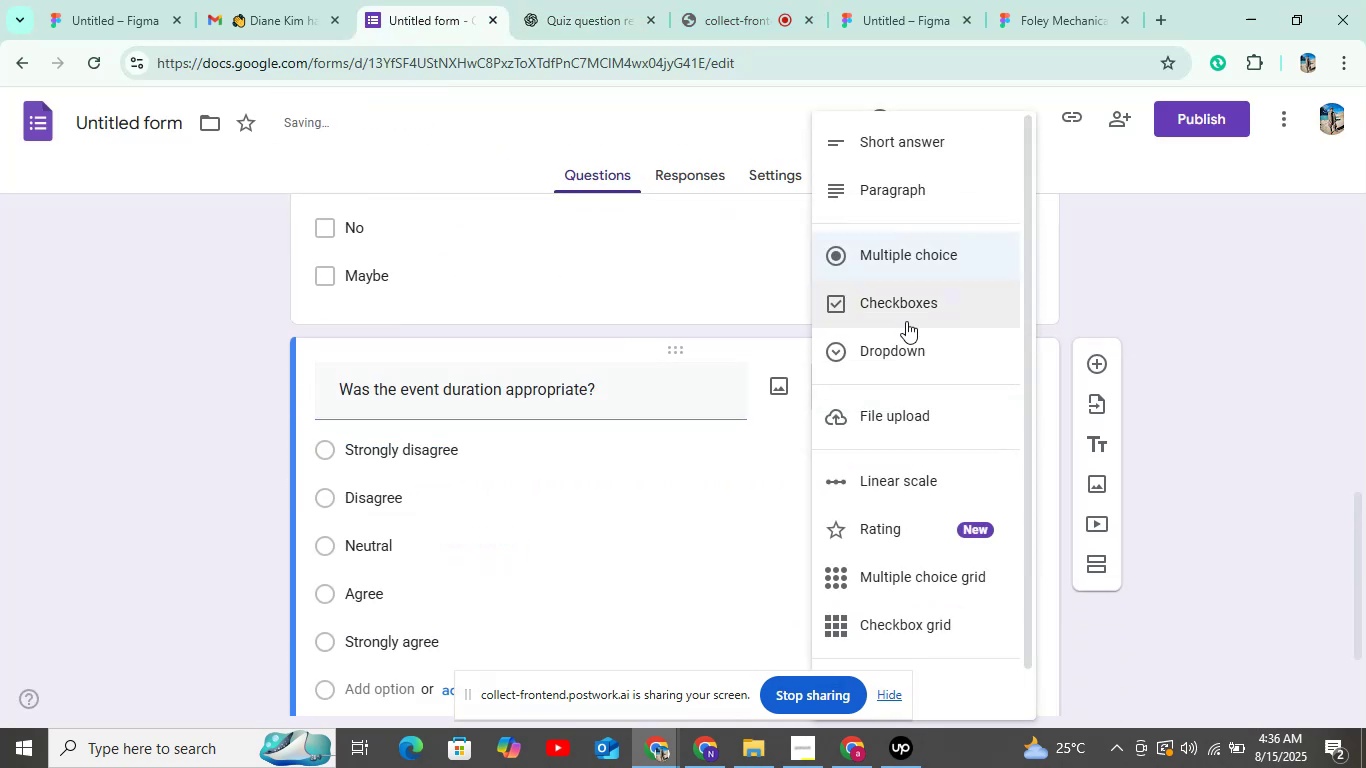 
left_click([903, 306])
 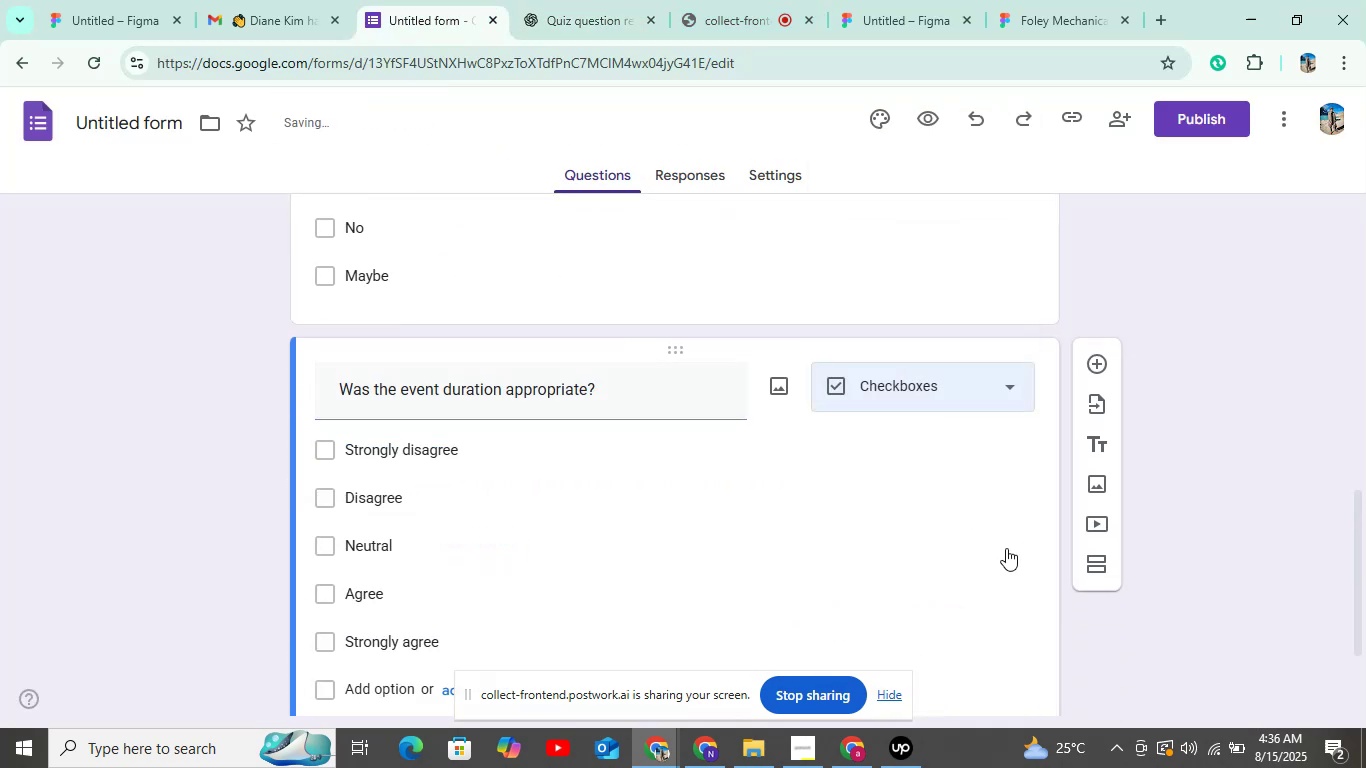 
scroll: coordinate [1006, 548], scroll_direction: down, amount: 6.0
 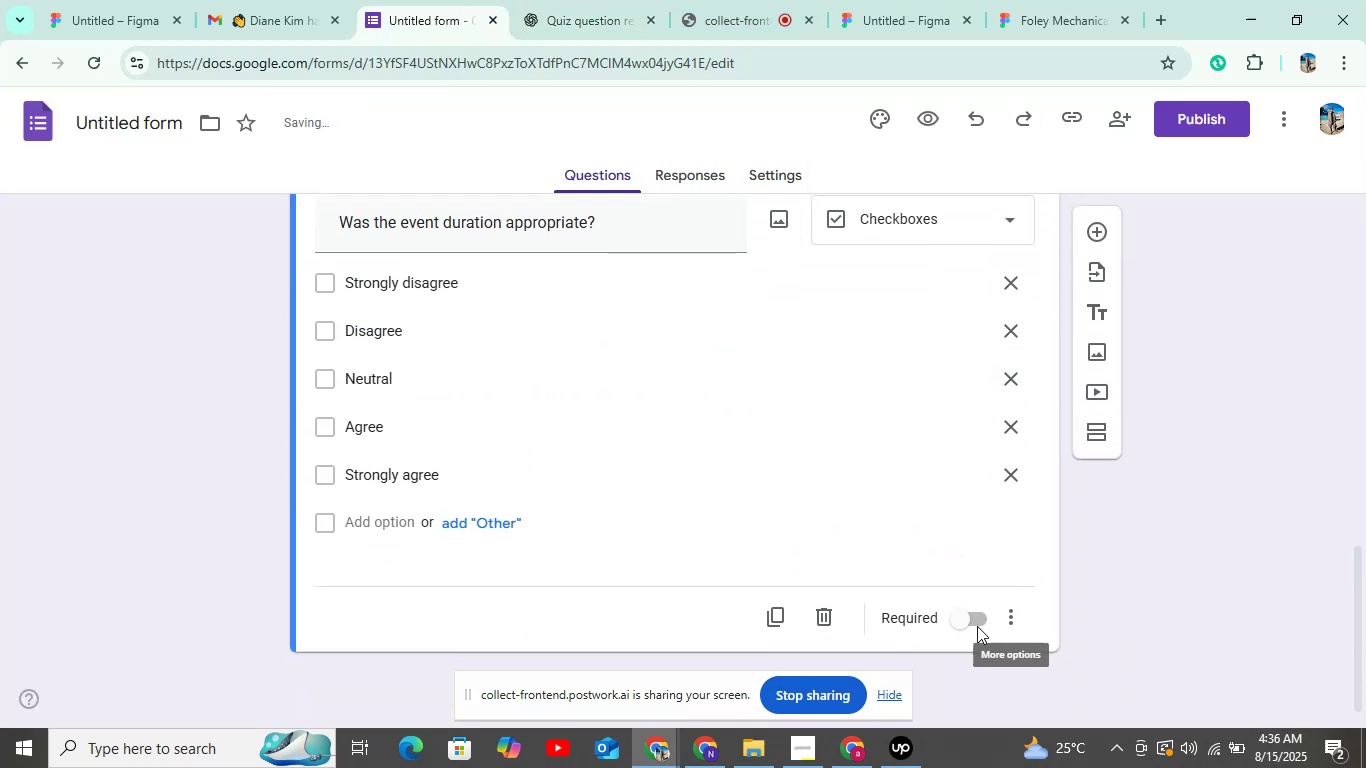 
left_click([963, 612])
 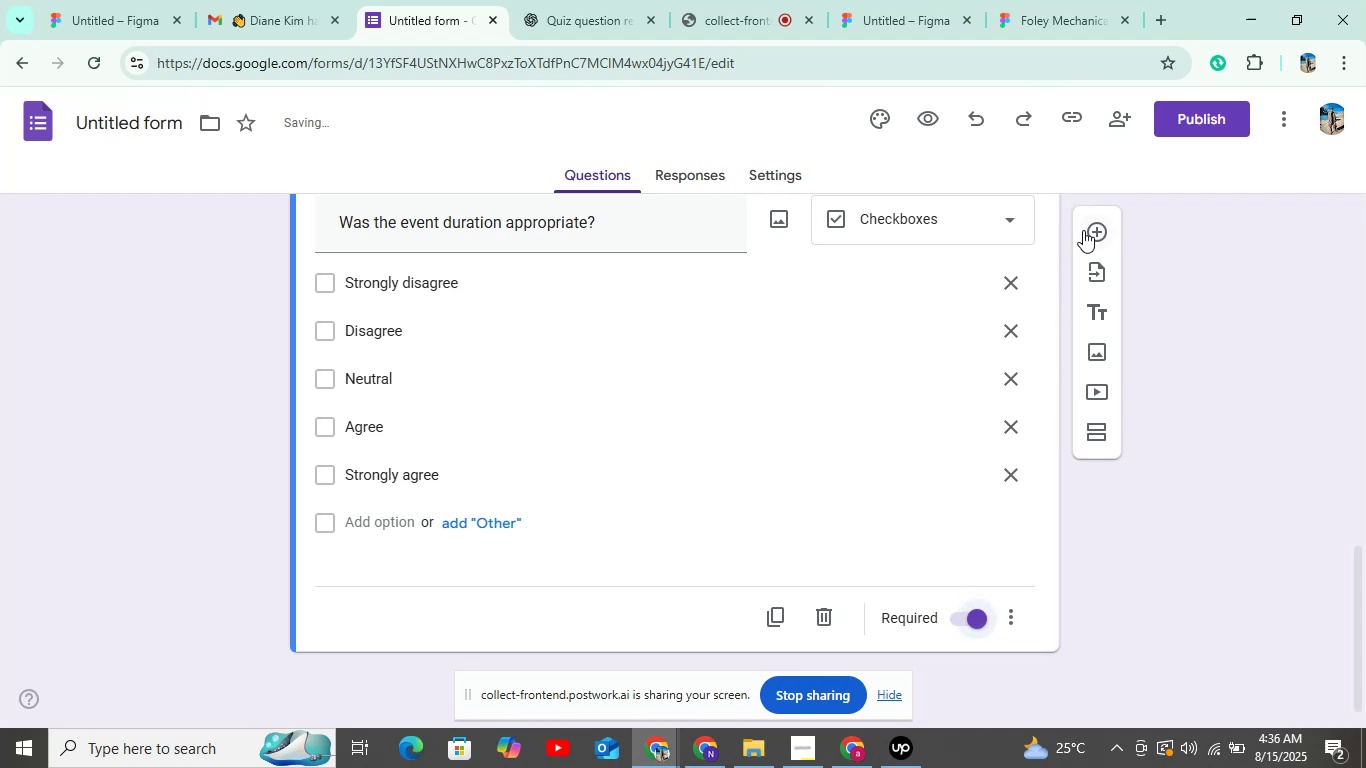 
left_click([1185, 127])
 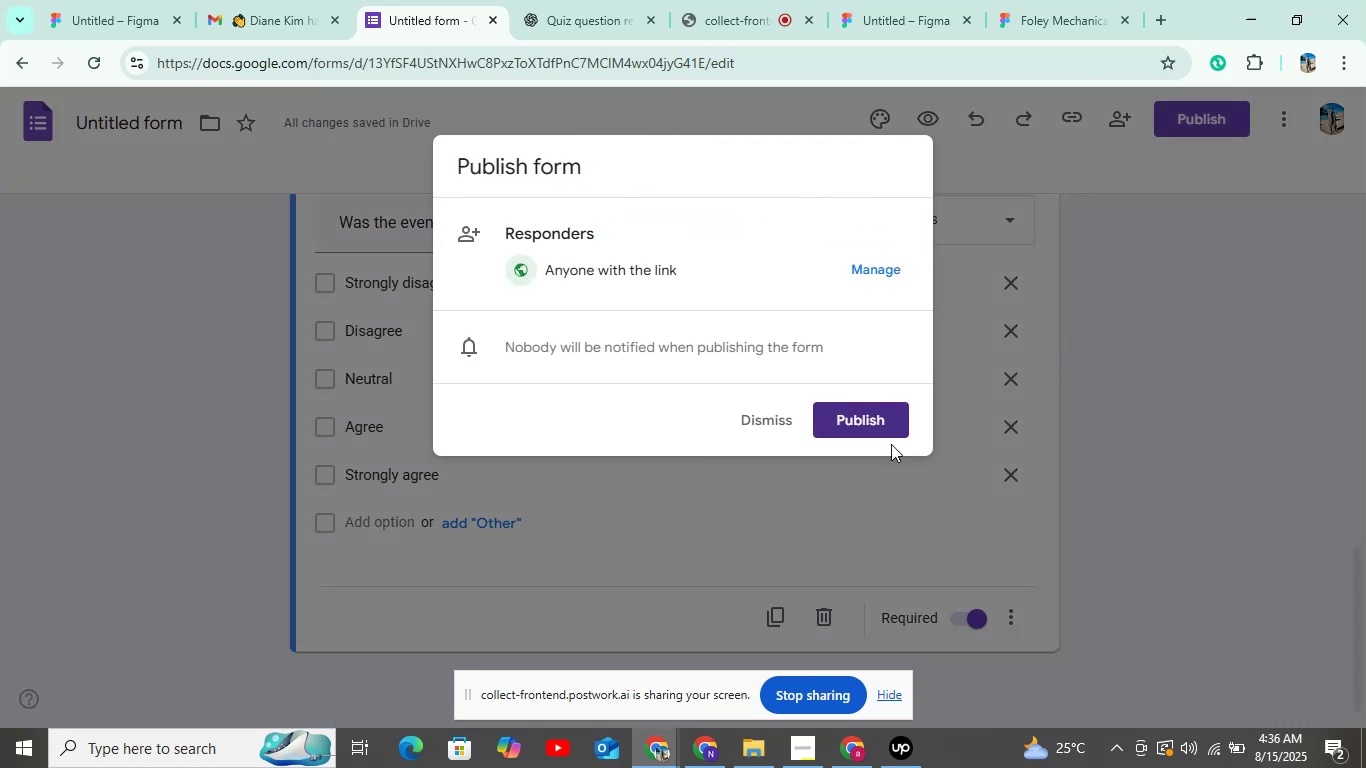 
left_click([869, 432])
 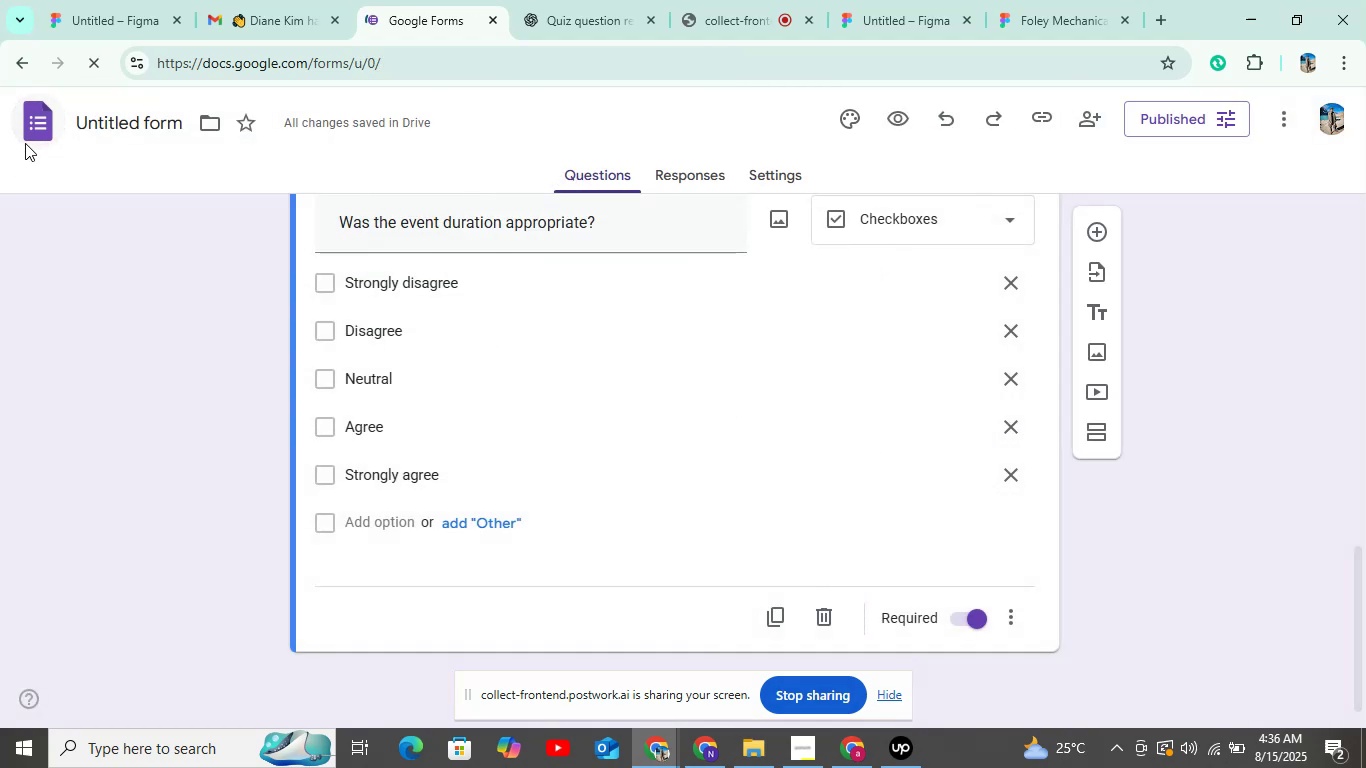 
wait(5.86)
 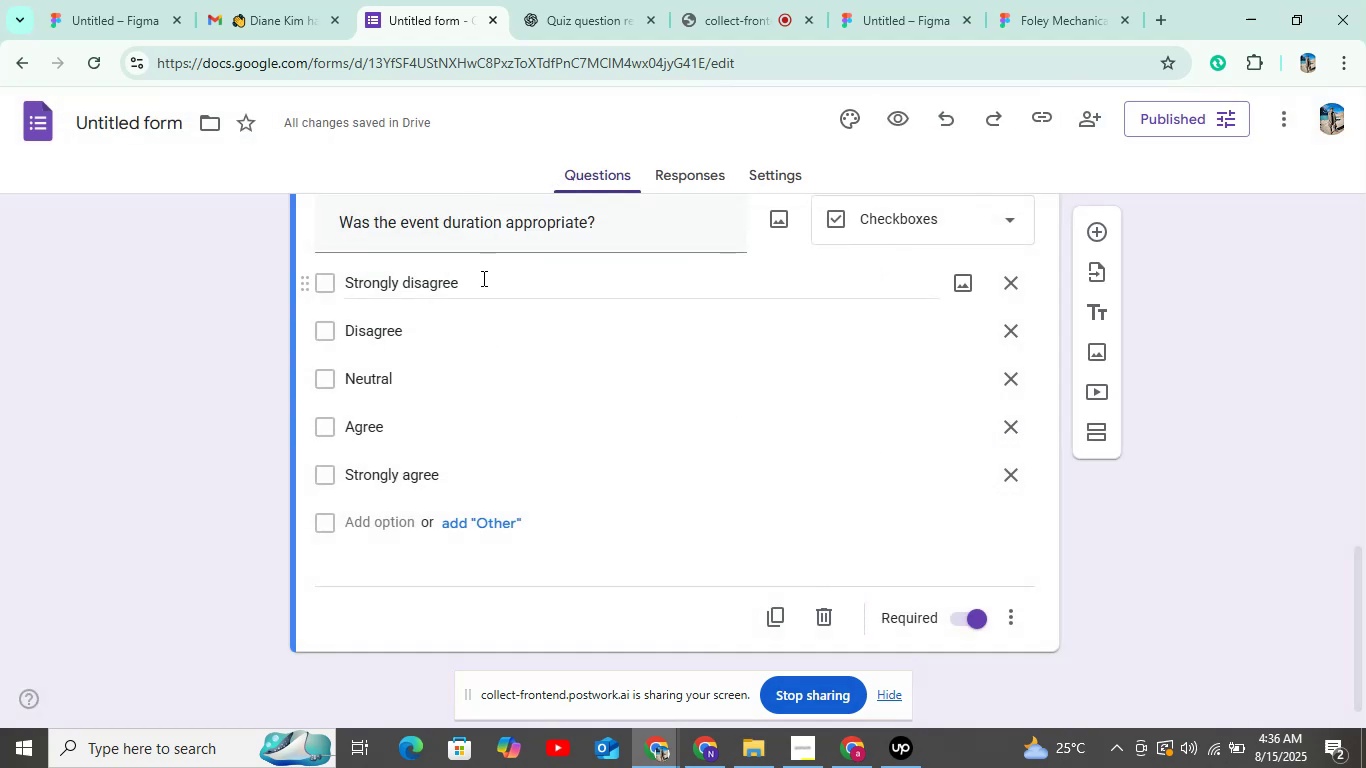 
left_click([274, 267])
 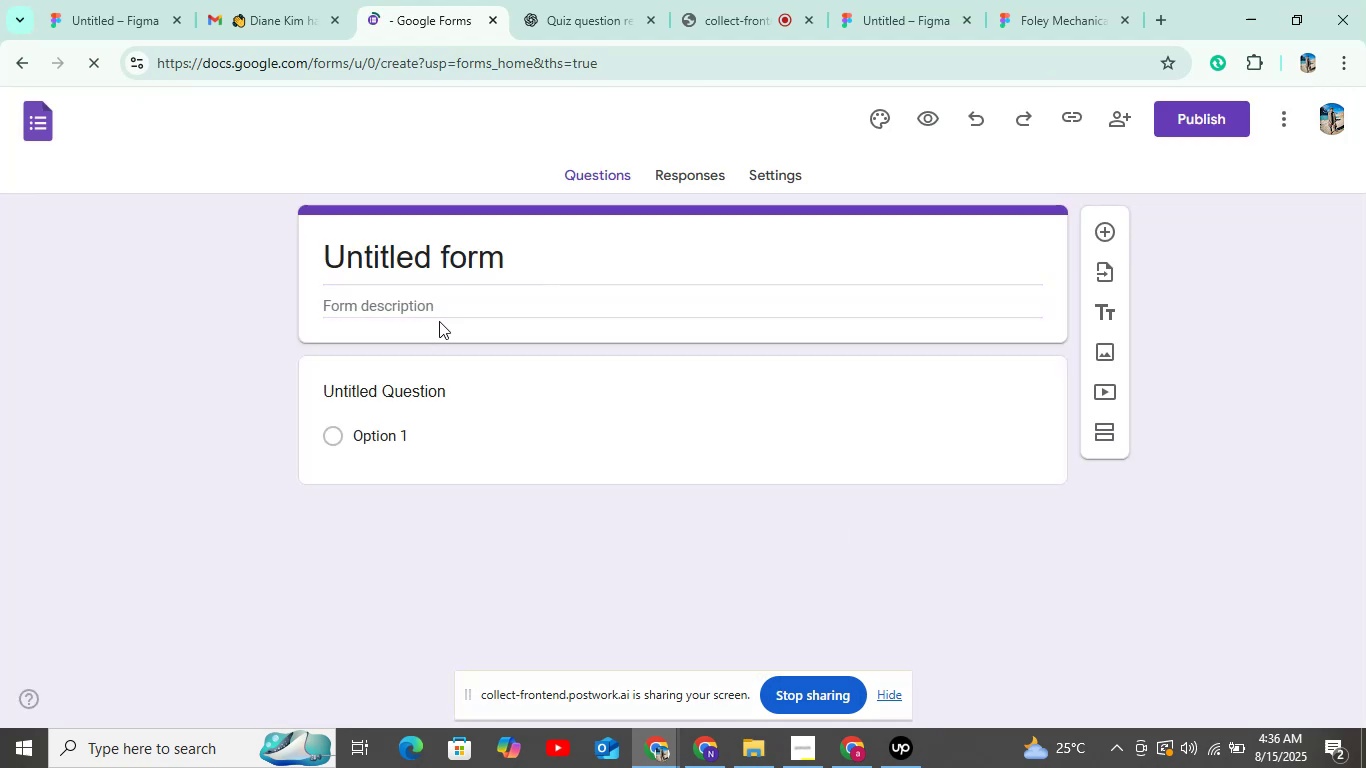 
left_click([557, 39])
 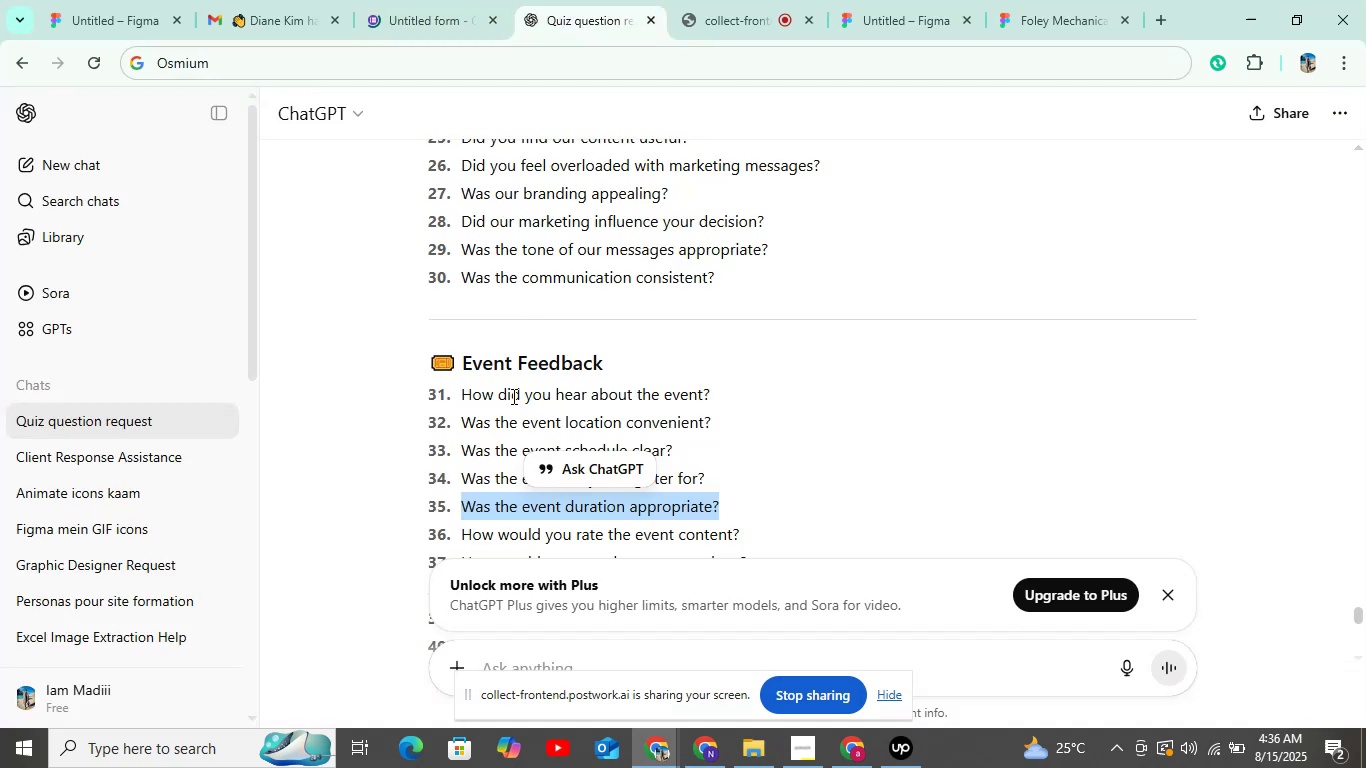 
scroll: coordinate [485, 465], scroll_direction: down, amount: 2.0
 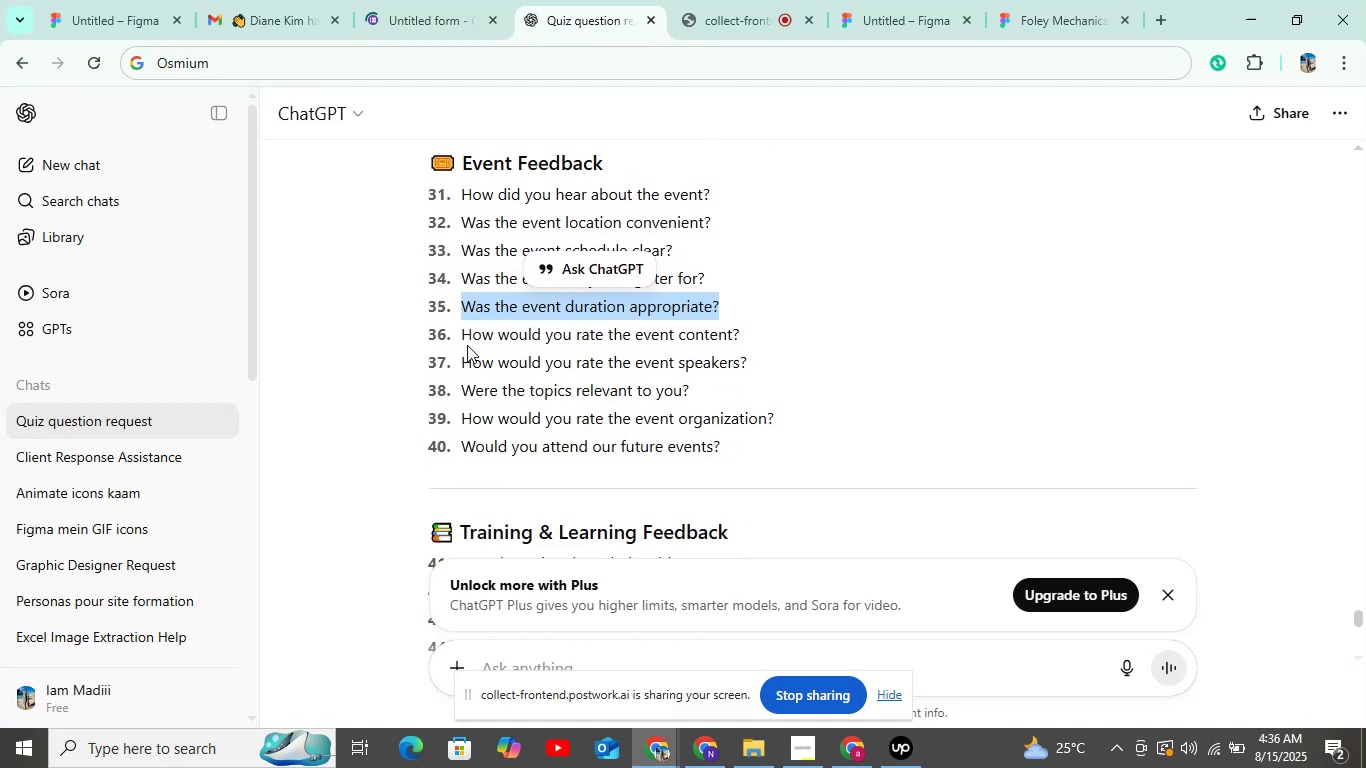 
left_click_drag(start_coordinate=[461, 332], to_coordinate=[760, 329])
 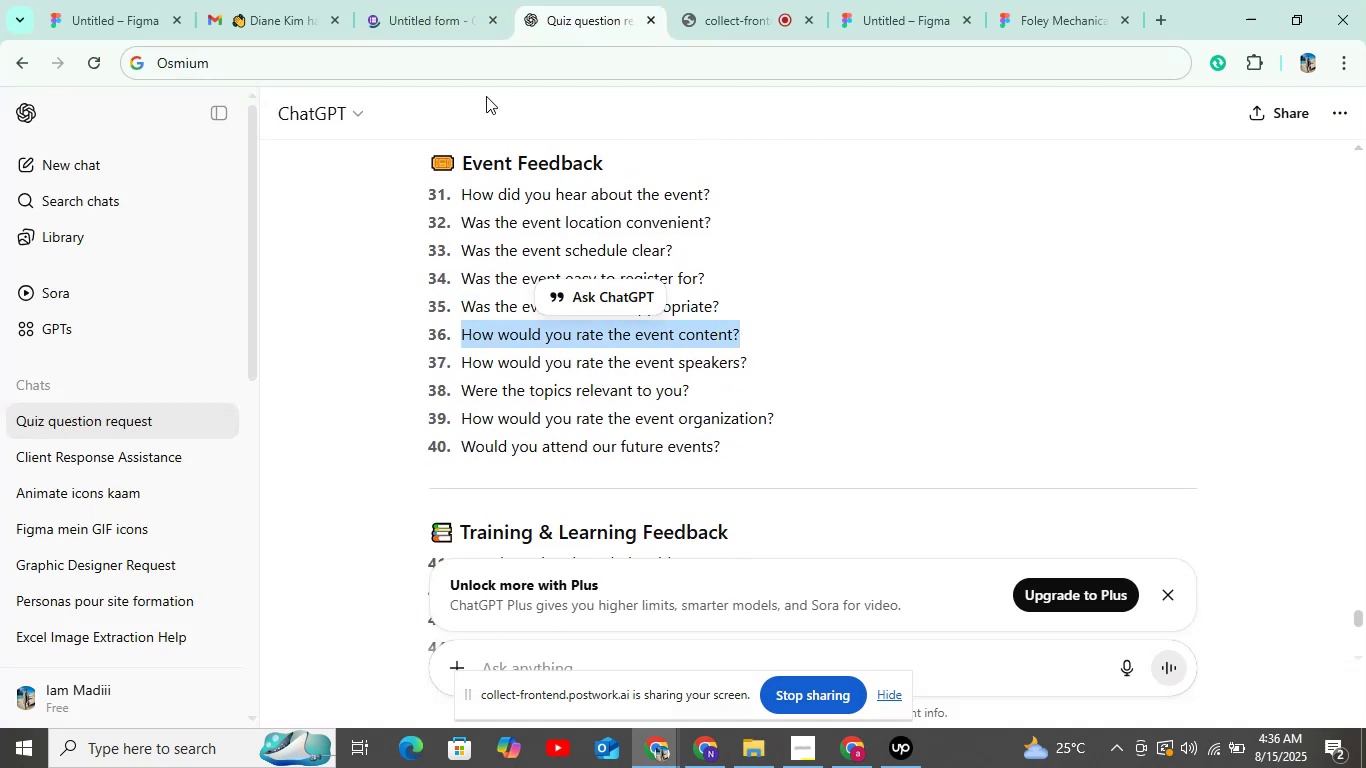 
key(Control+C)
 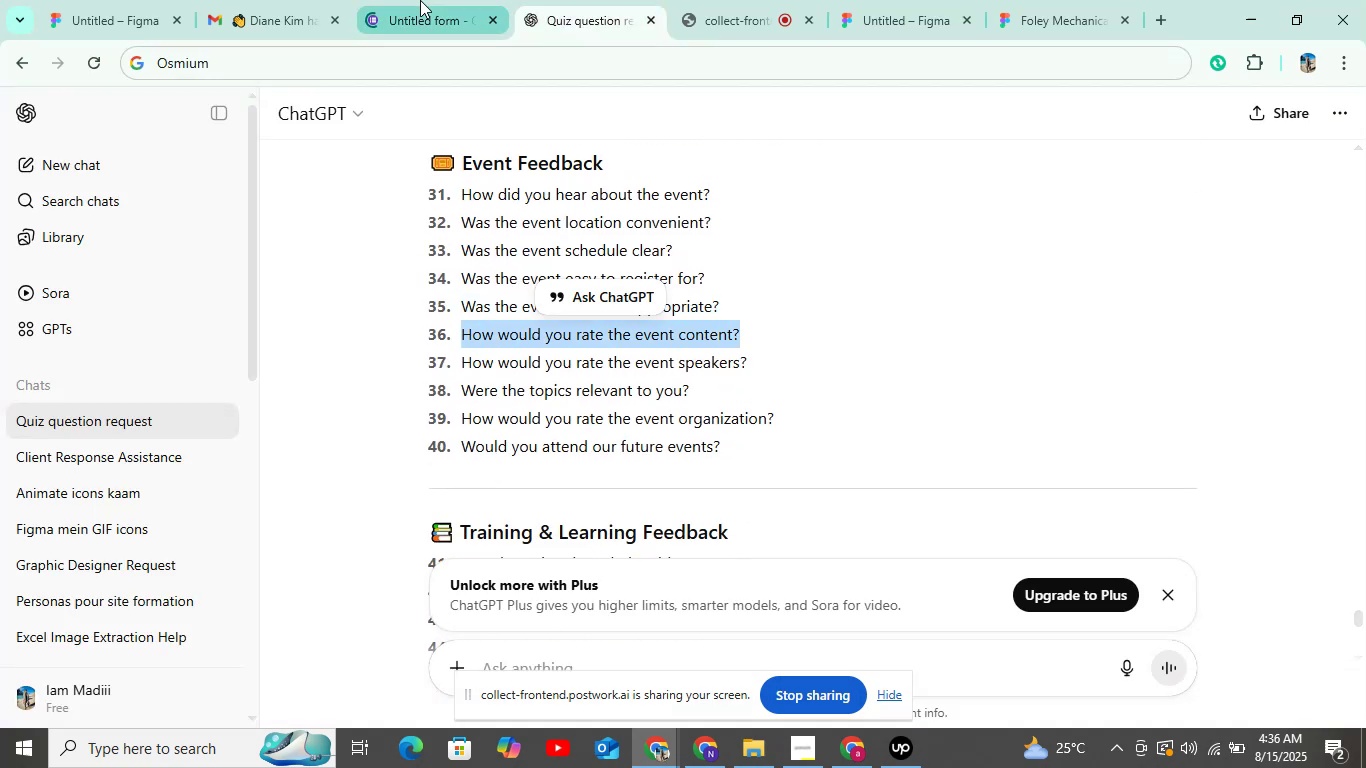 
left_click([420, 0])
 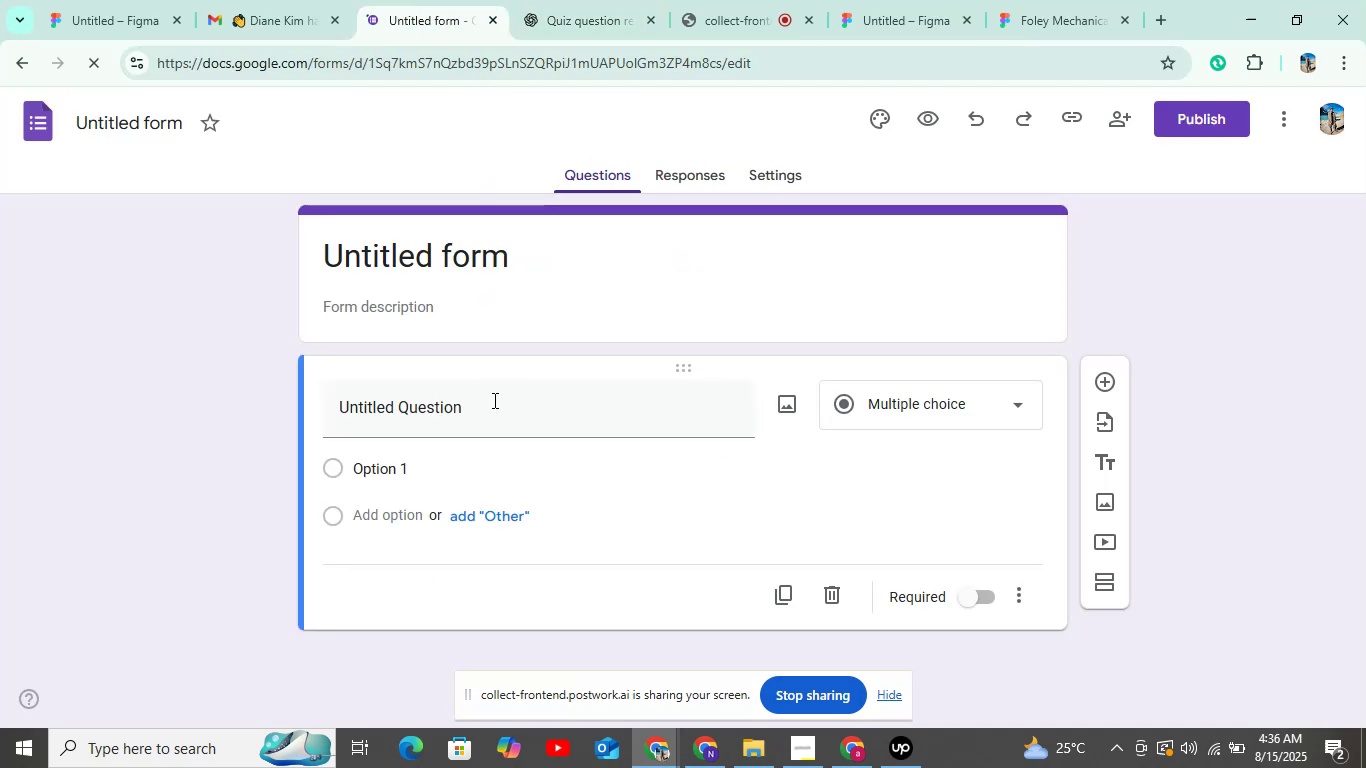 
left_click([482, 412])
 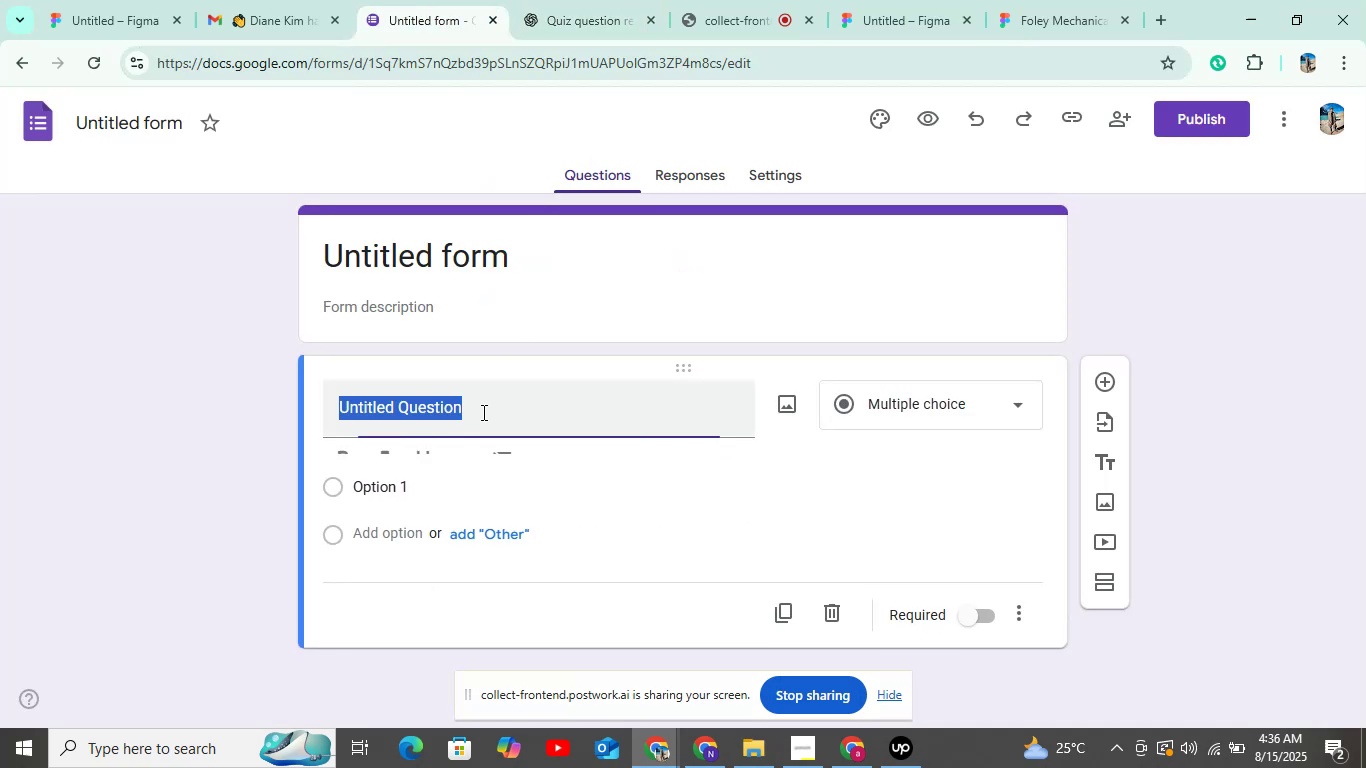 
key(Control+V)
 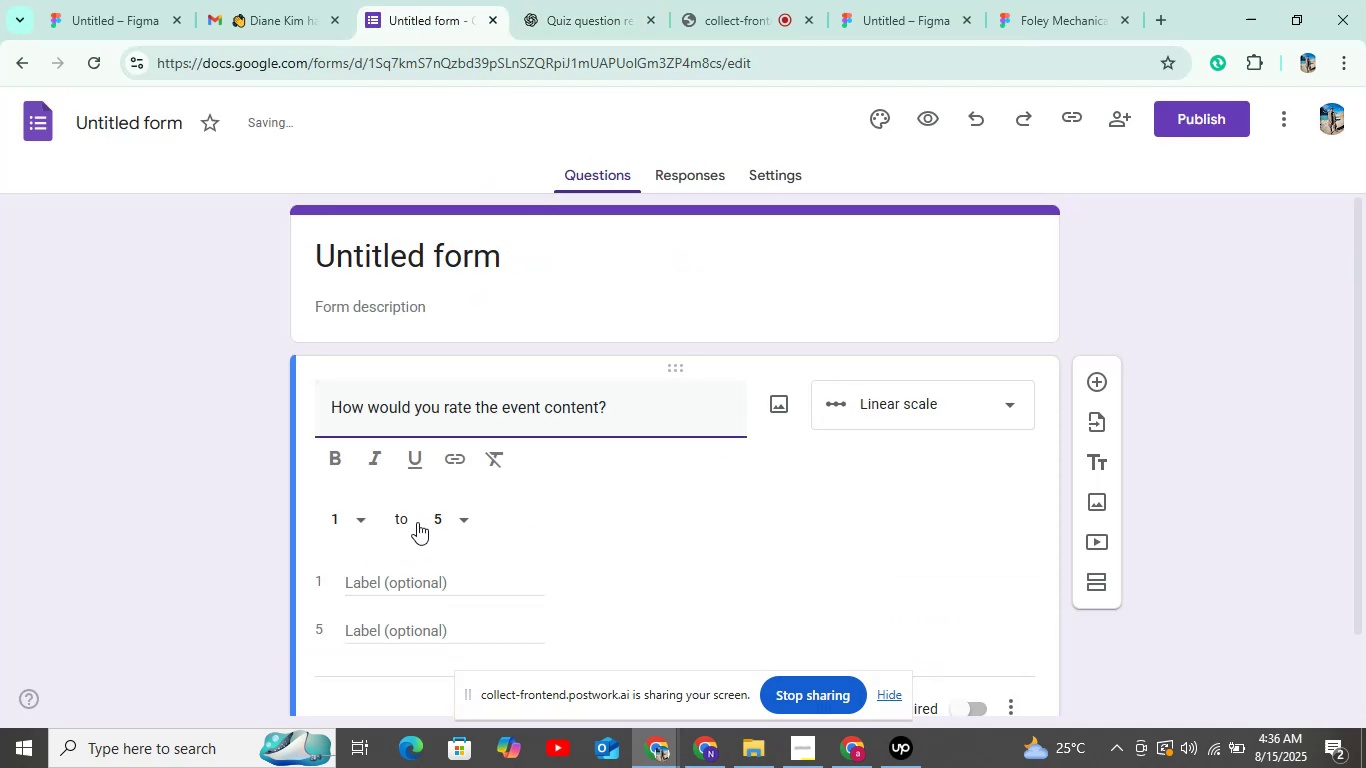 
left_click([906, 400])
 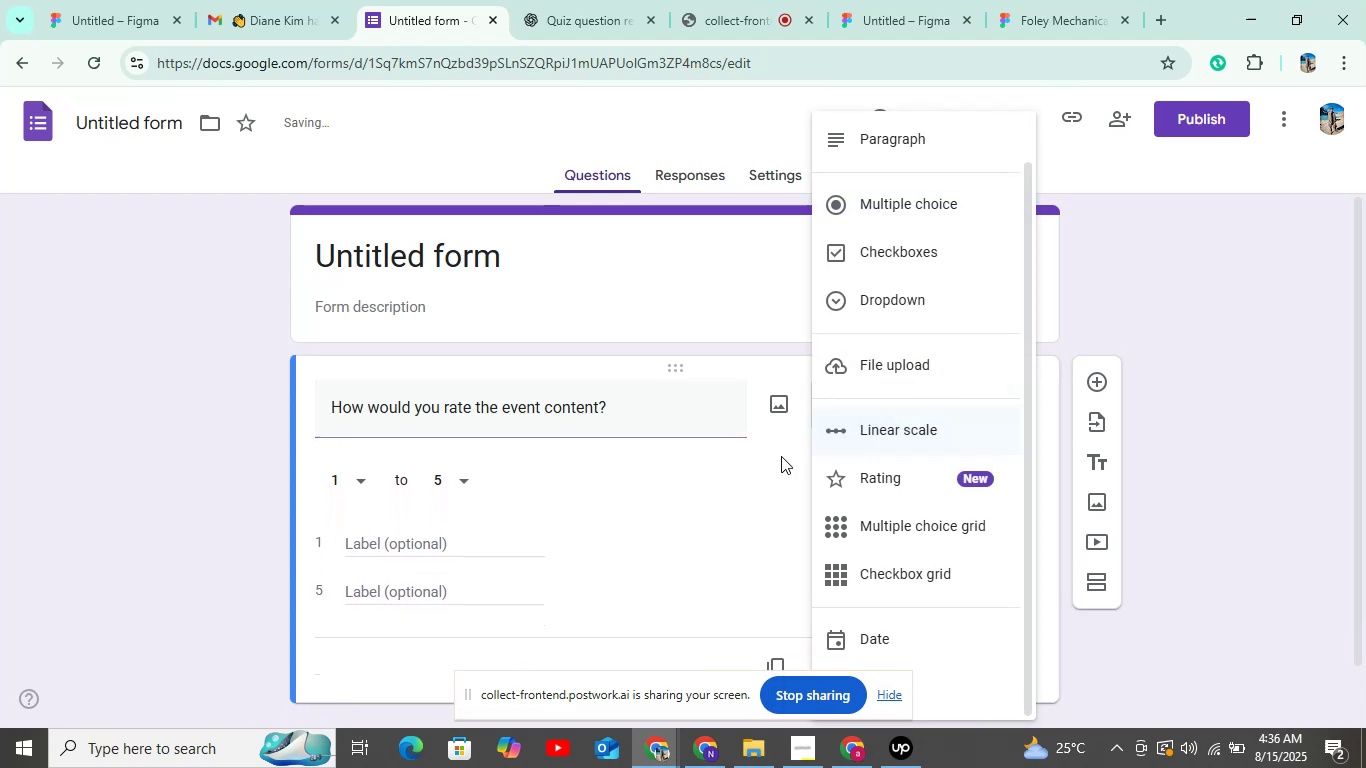 
left_click([781, 456])
 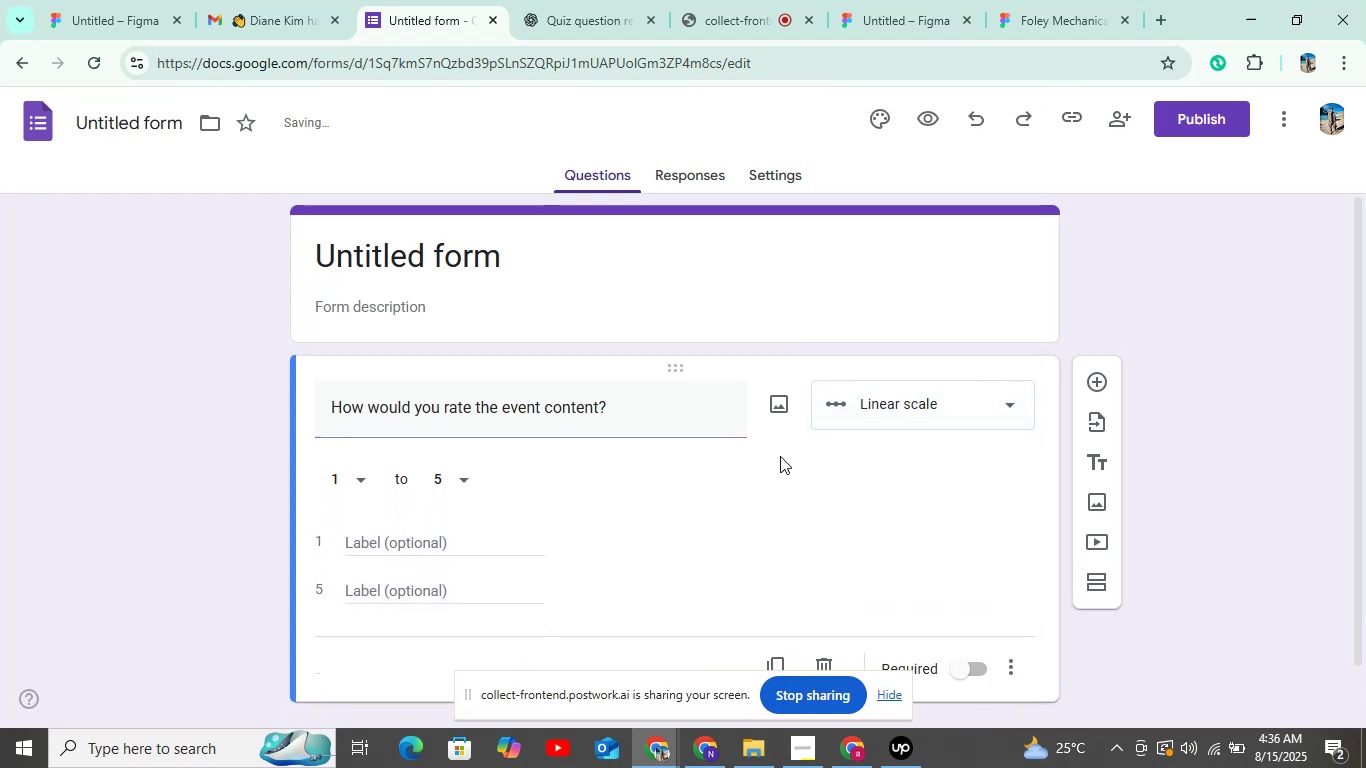 
scroll: coordinate [815, 416], scroll_direction: down, amount: 4.0
 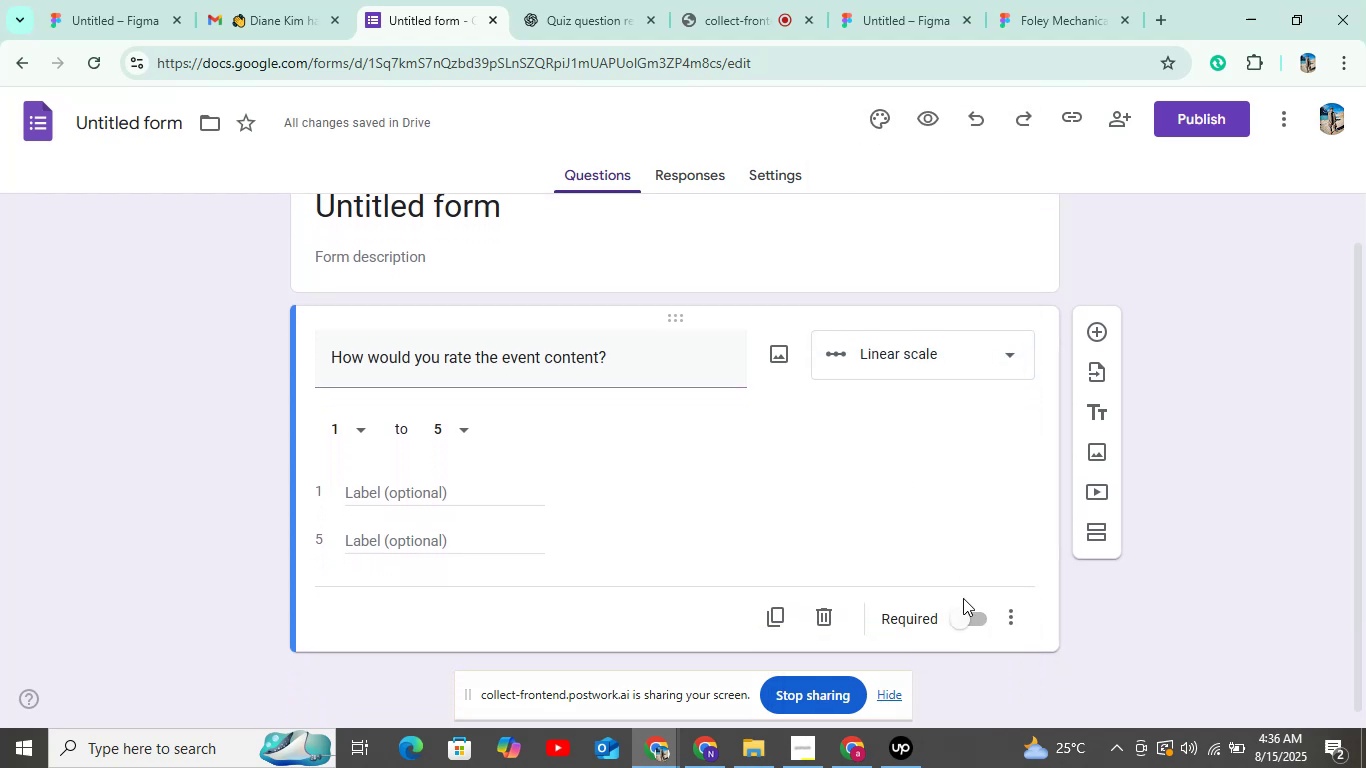 
left_click([966, 612])
 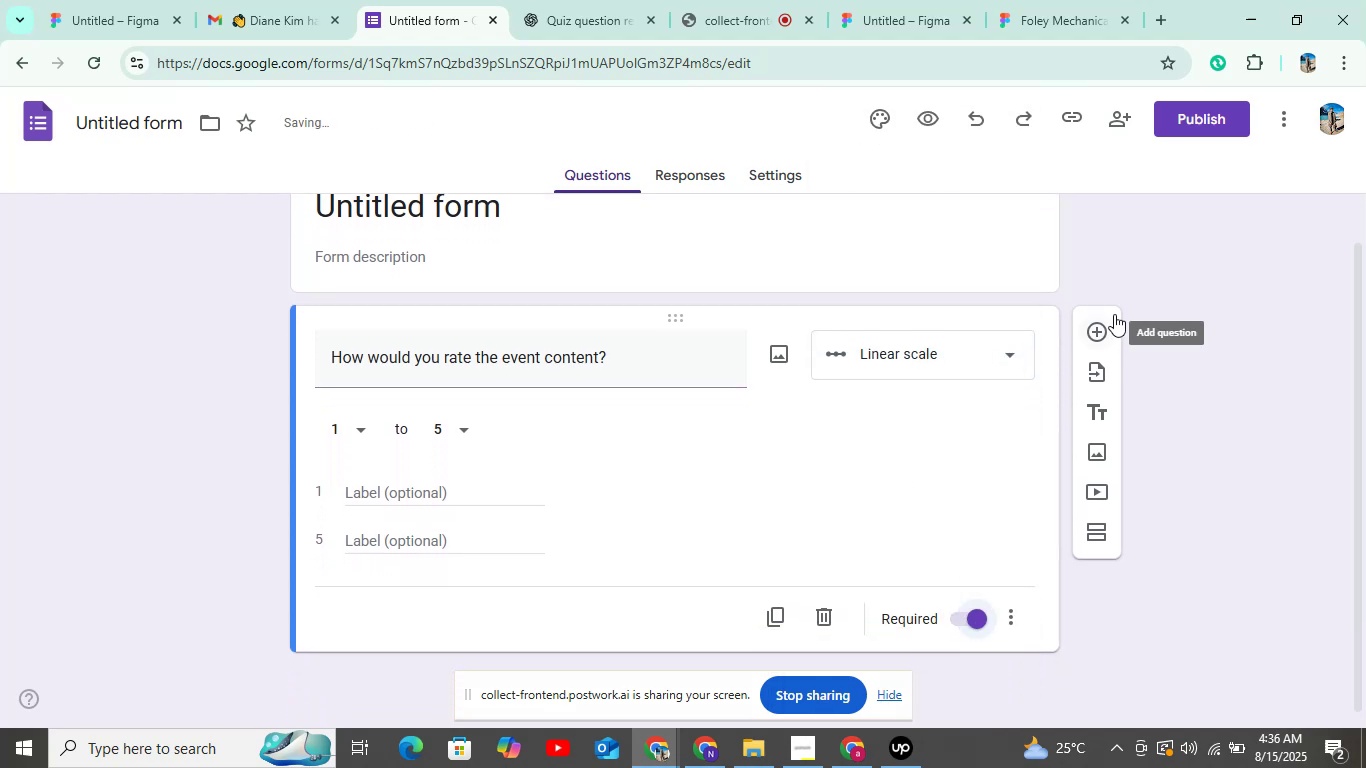 
left_click([1109, 320])
 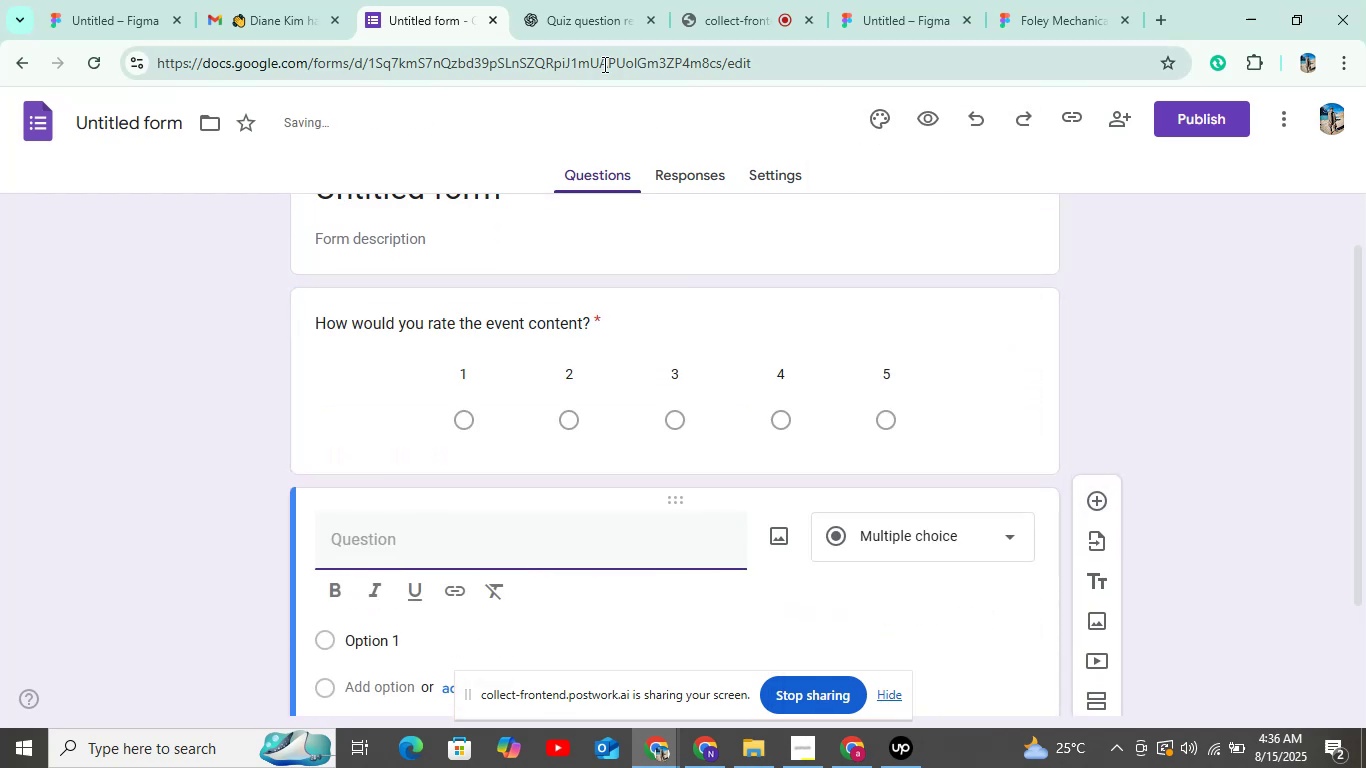 
left_click([602, 26])
 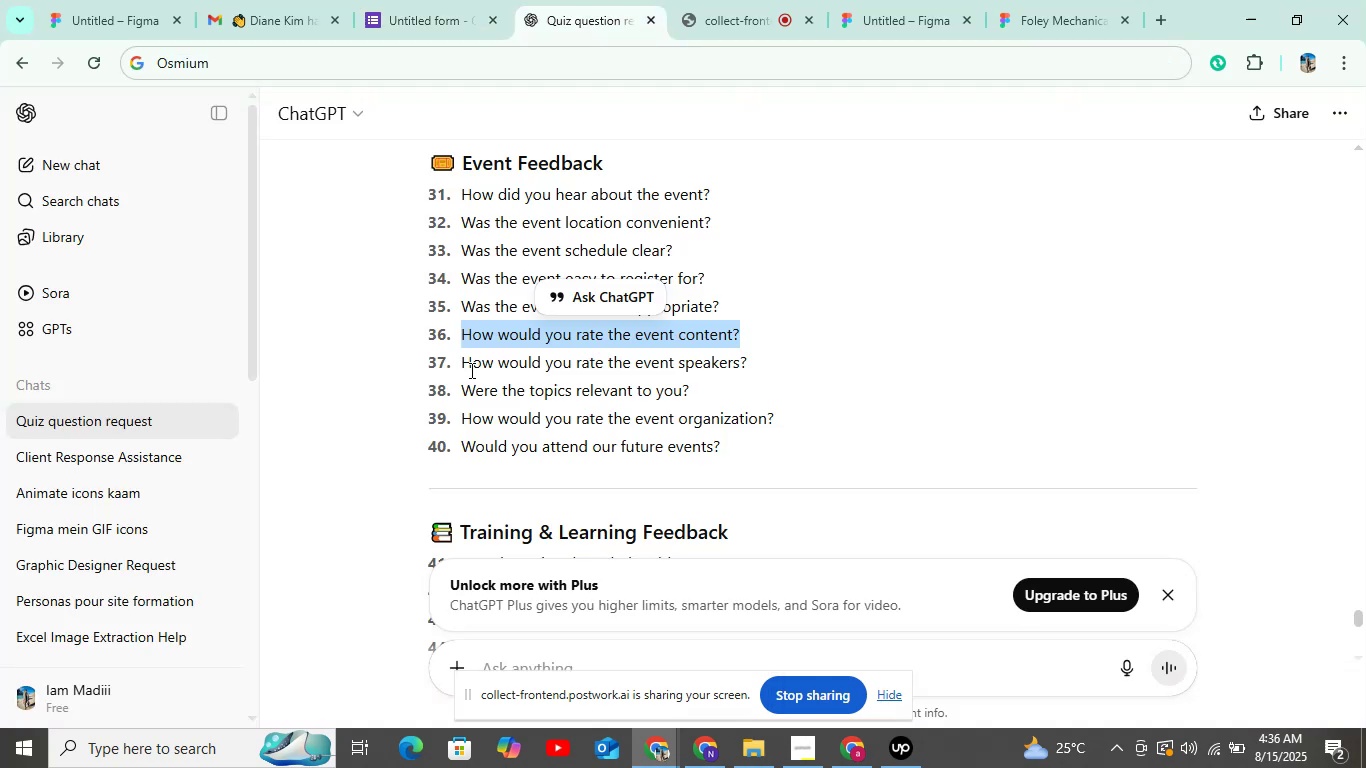 
left_click_drag(start_coordinate=[459, 363], to_coordinate=[845, 363])
 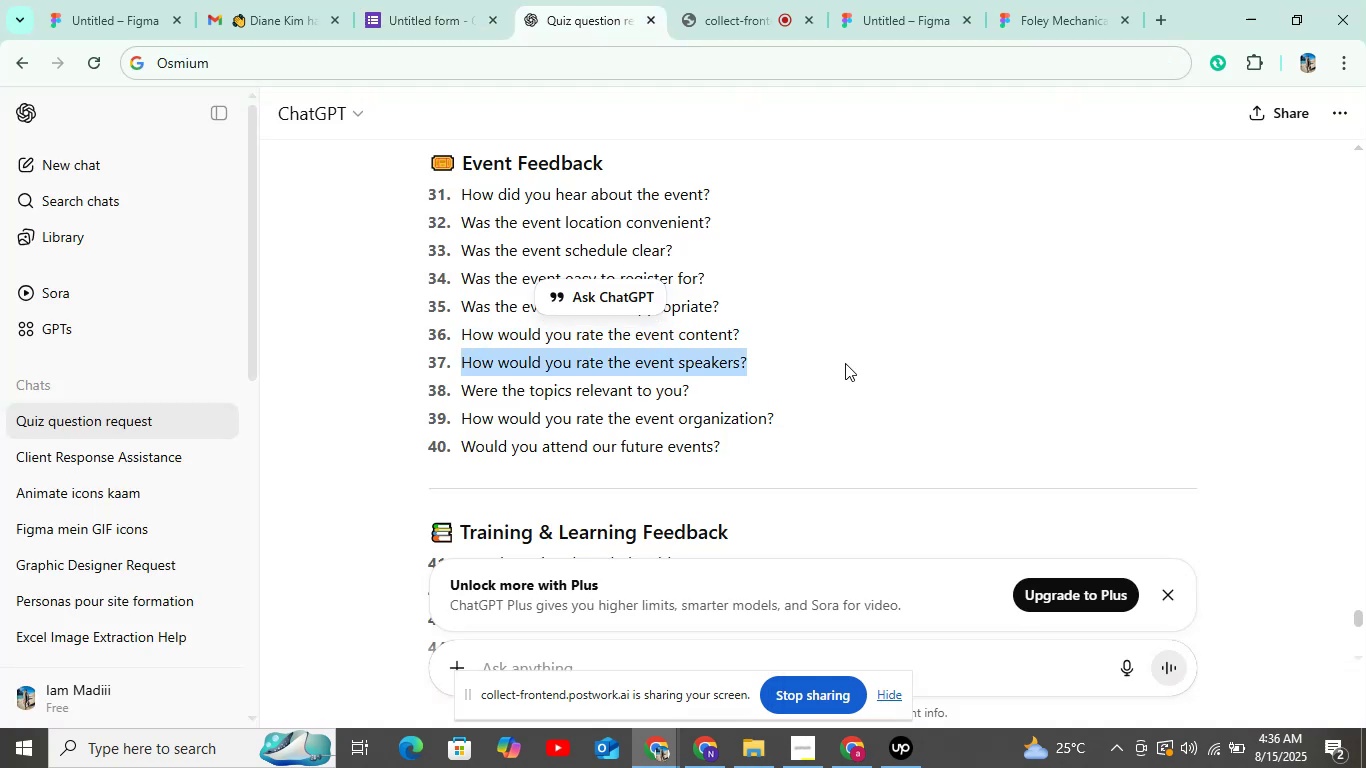 
key(Control+C)
 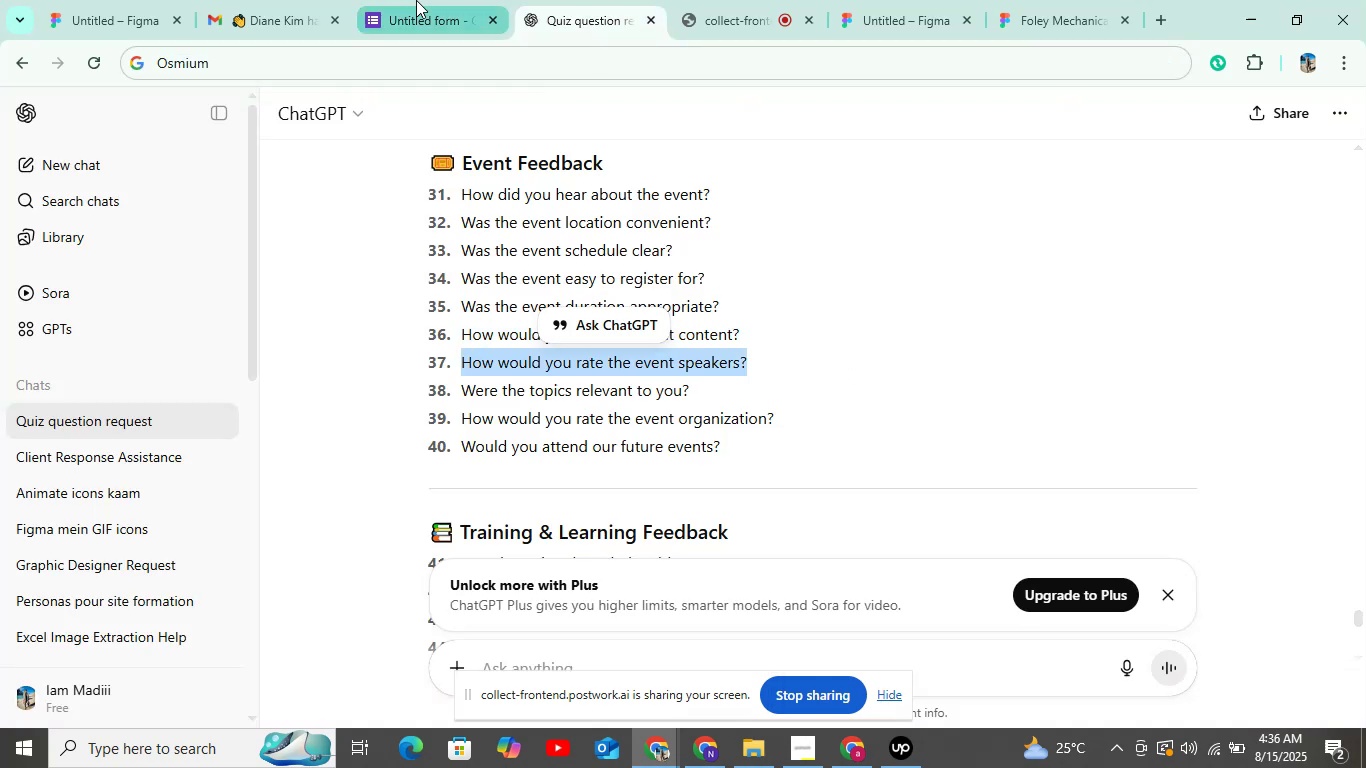 
left_click([416, 0])
 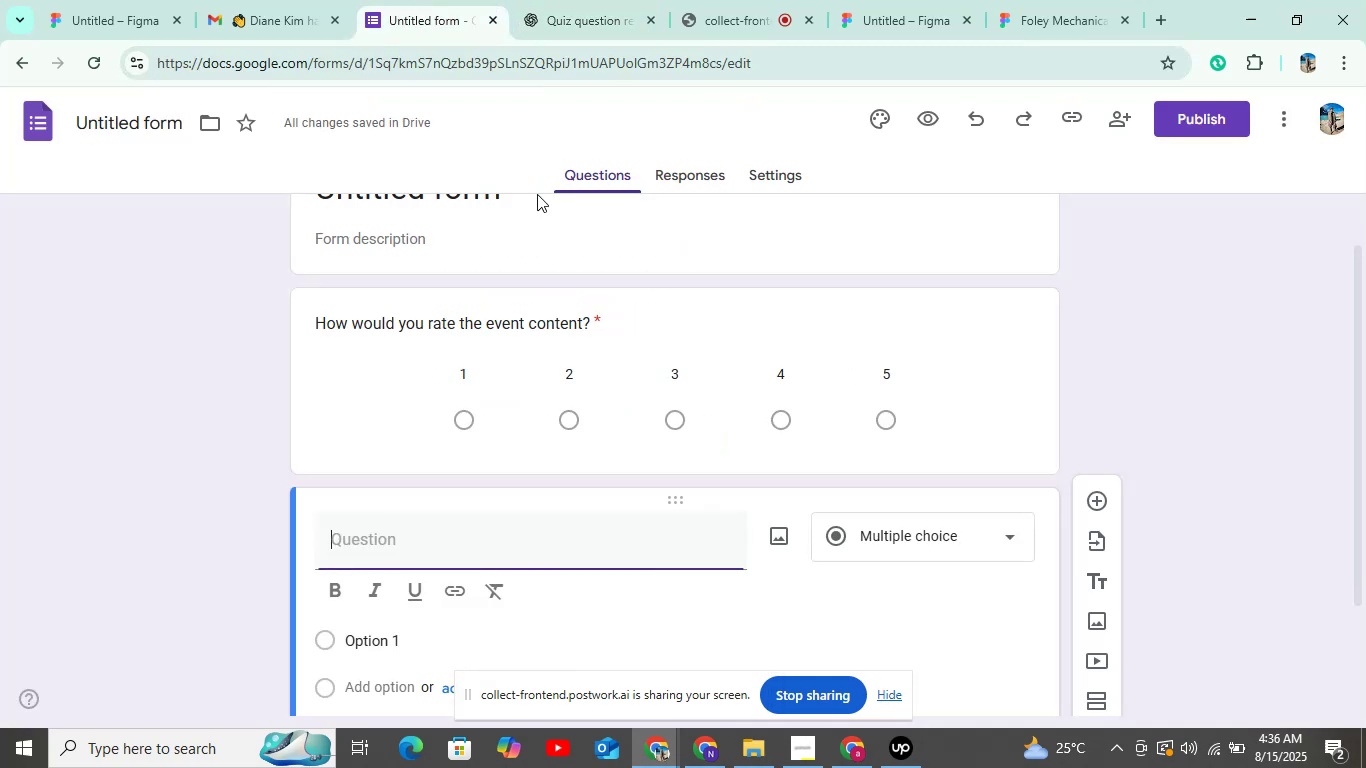 
key(Control+V)
 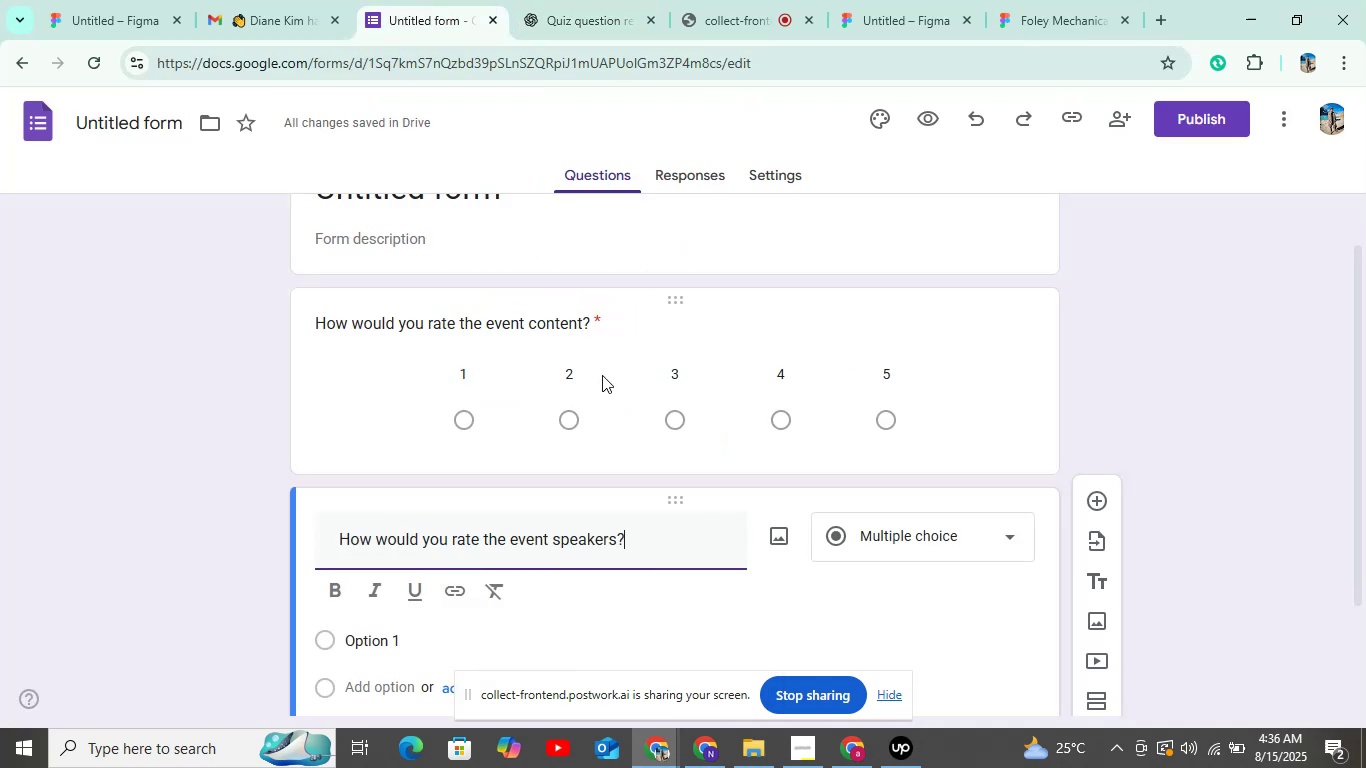 
scroll: coordinate [933, 455], scroll_direction: down, amount: 12.0
 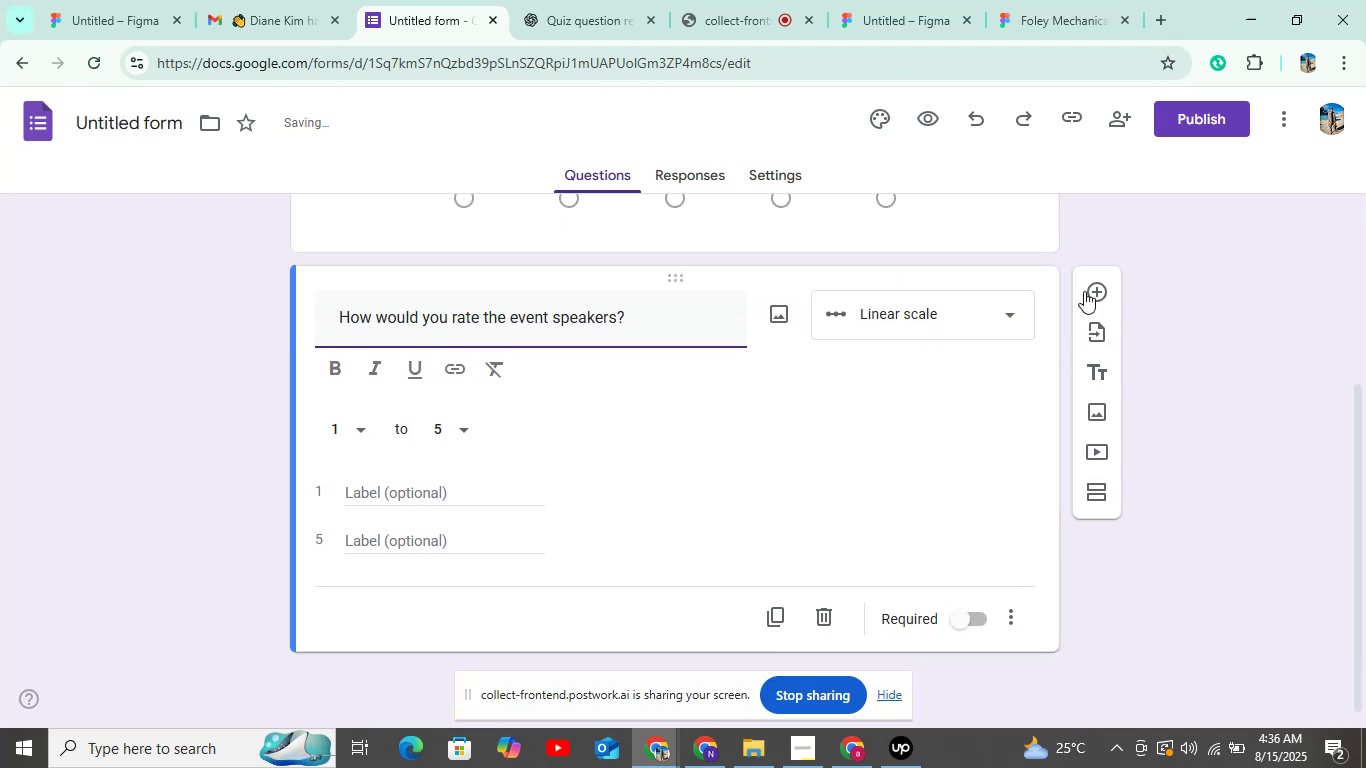 
left_click([1088, 284])
 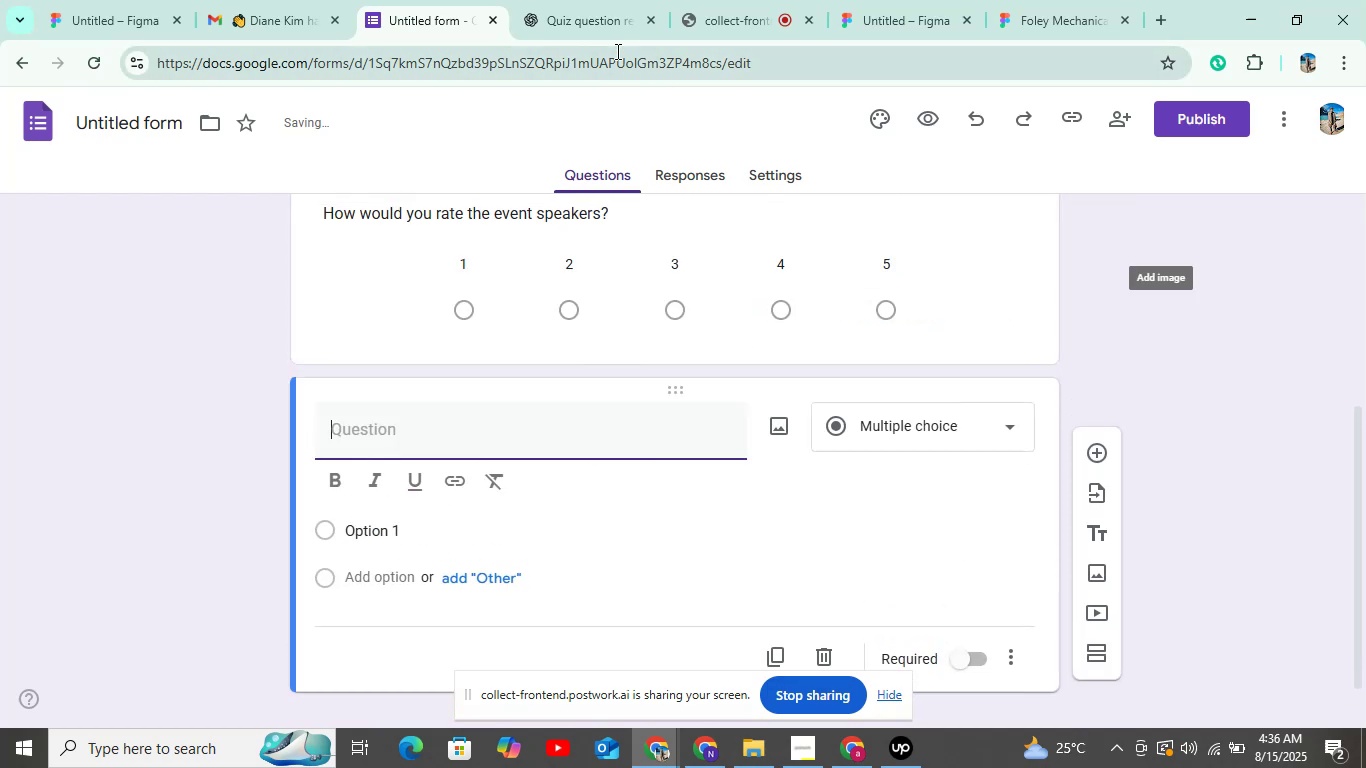 
left_click([603, 32])
 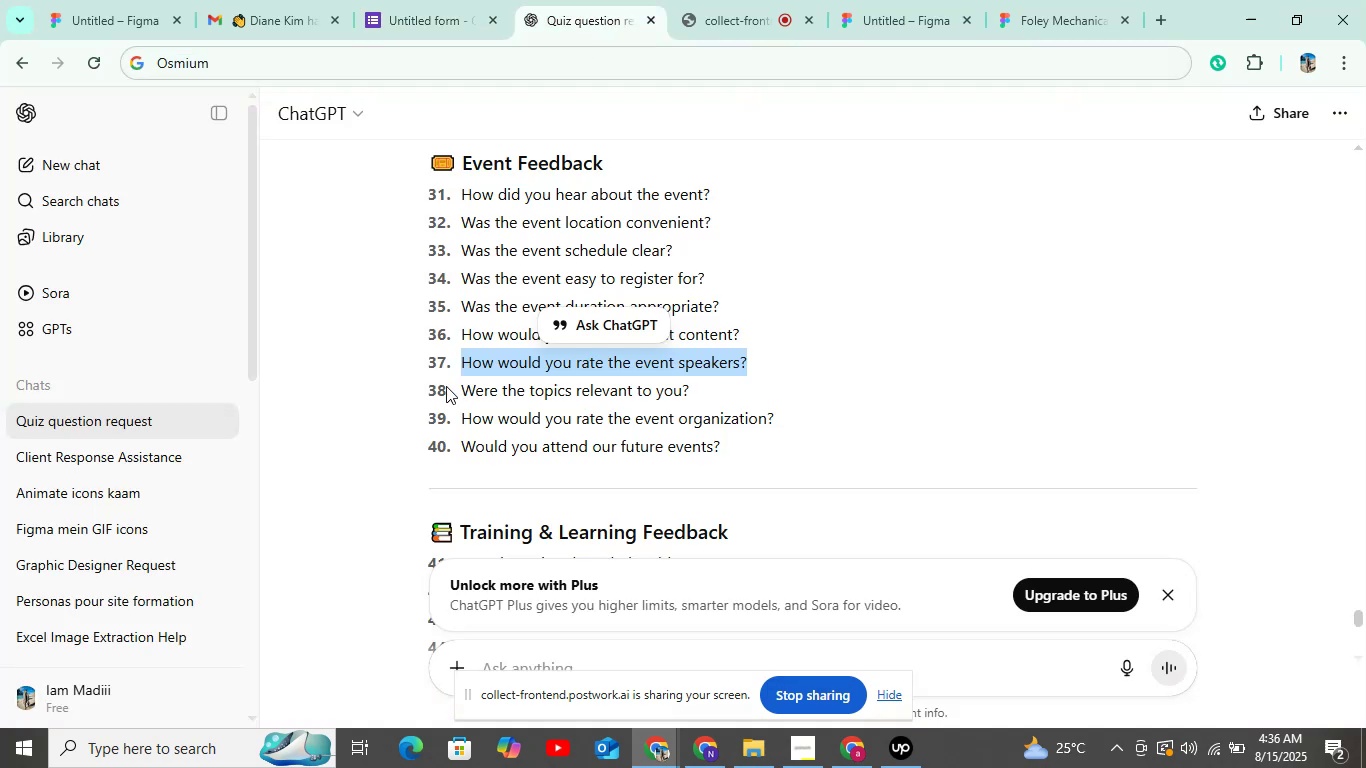 
left_click_drag(start_coordinate=[460, 384], to_coordinate=[717, 377])
 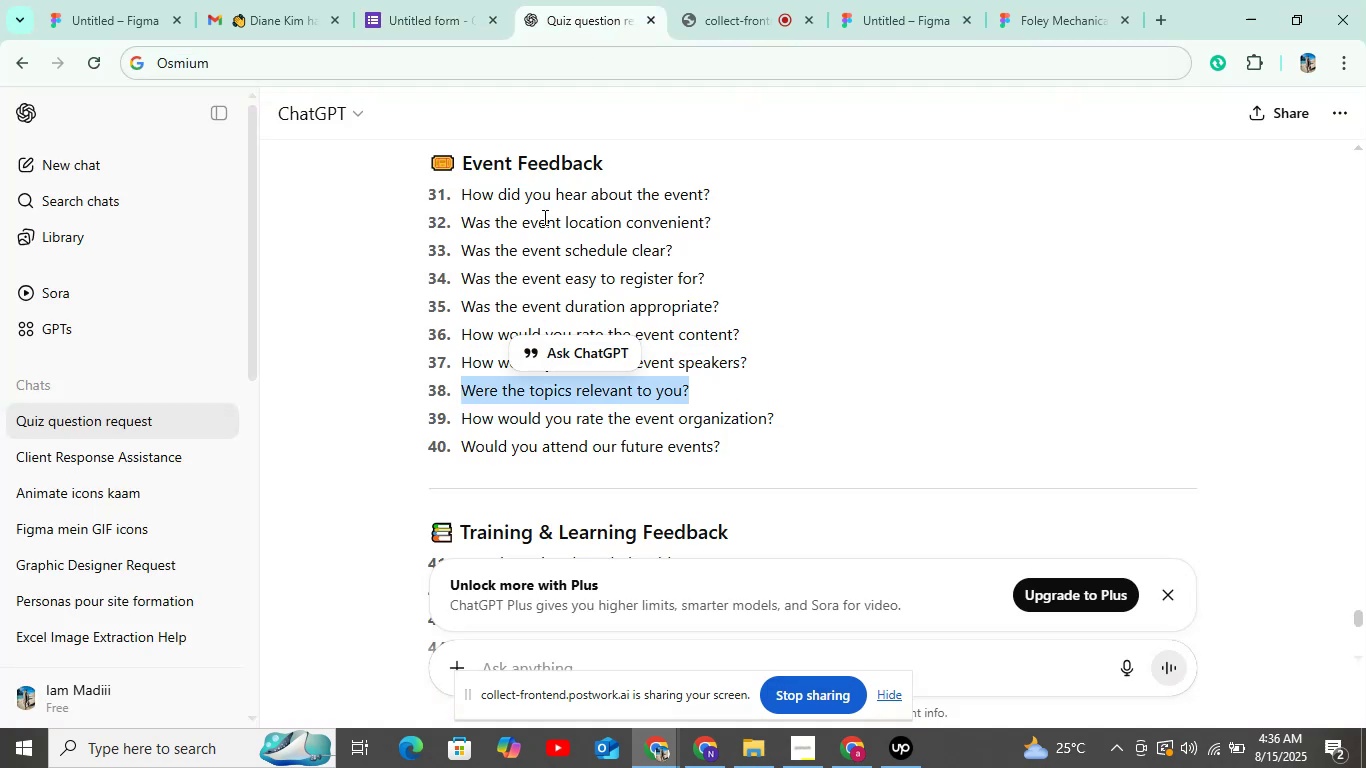 
key(Control+C)
 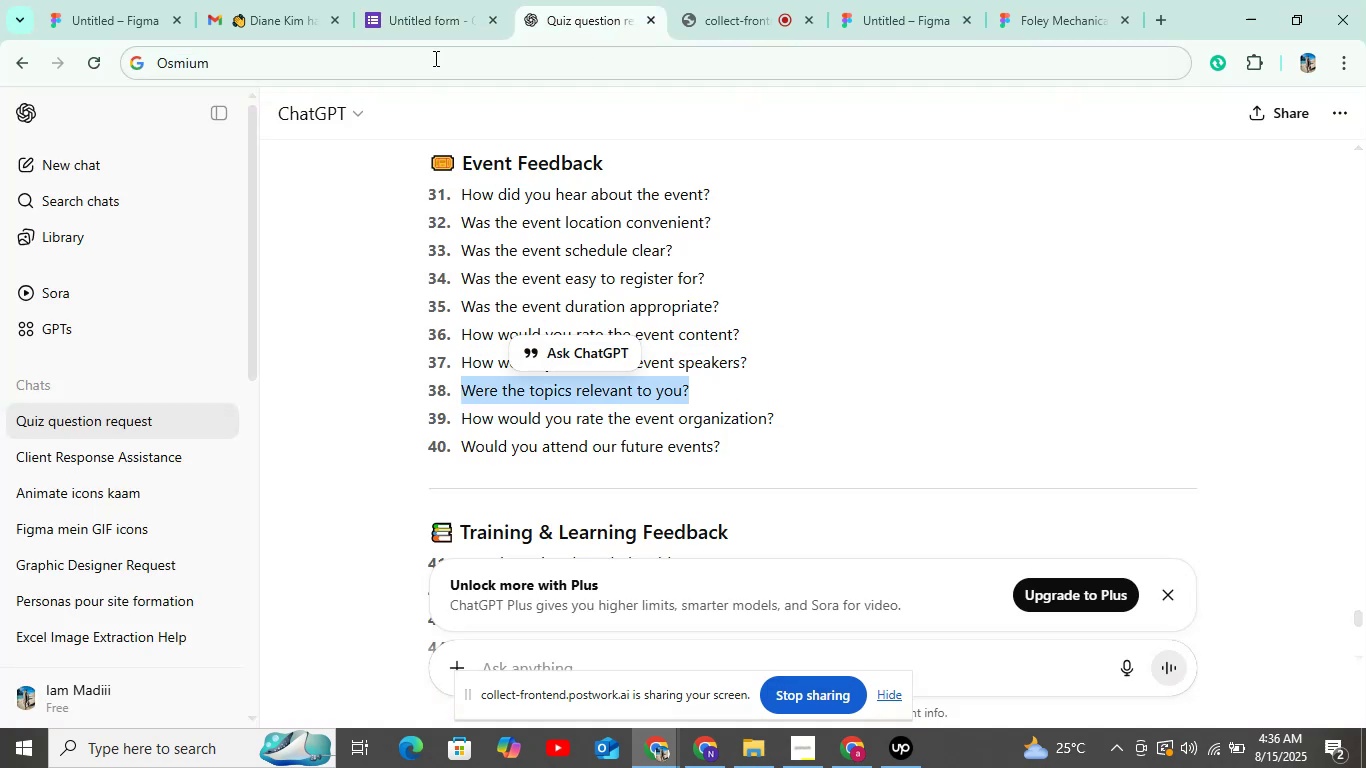 
left_click([421, 0])
 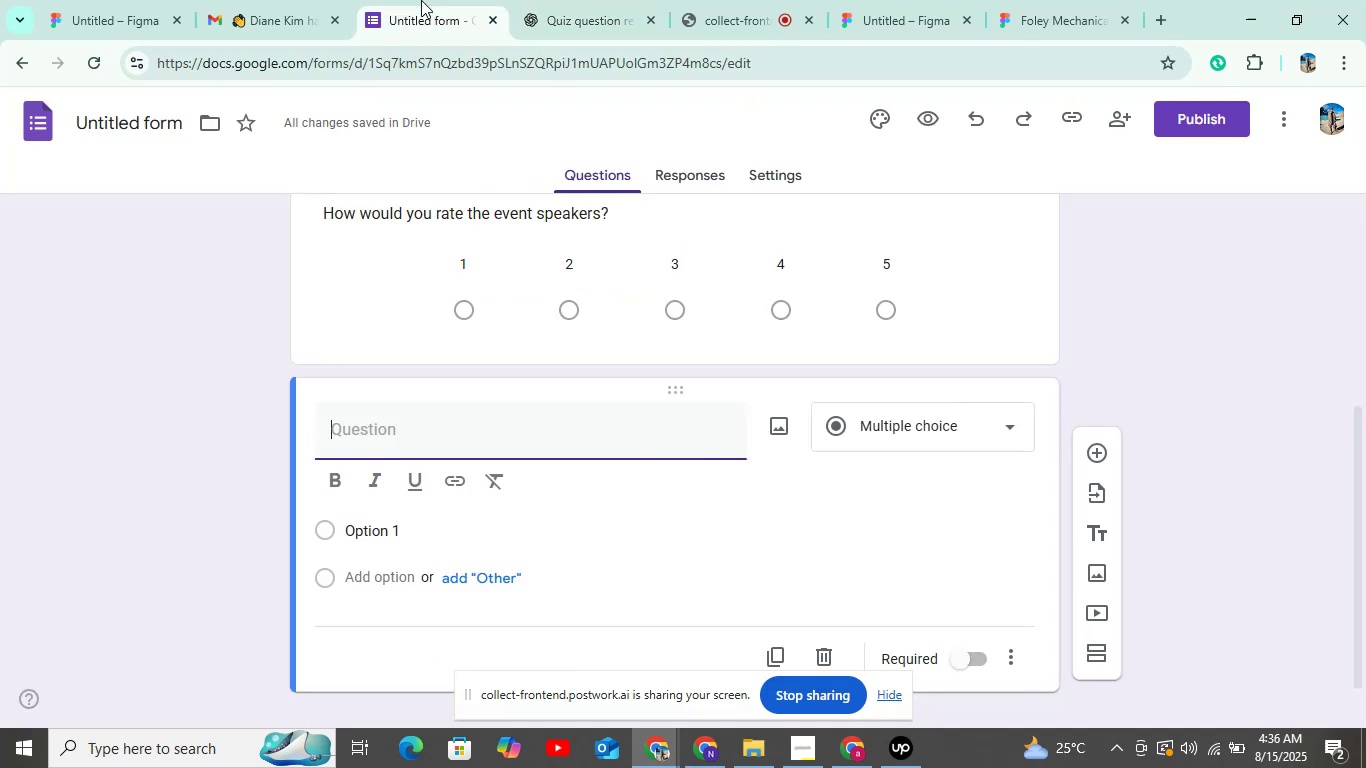 
key(Control+V)
 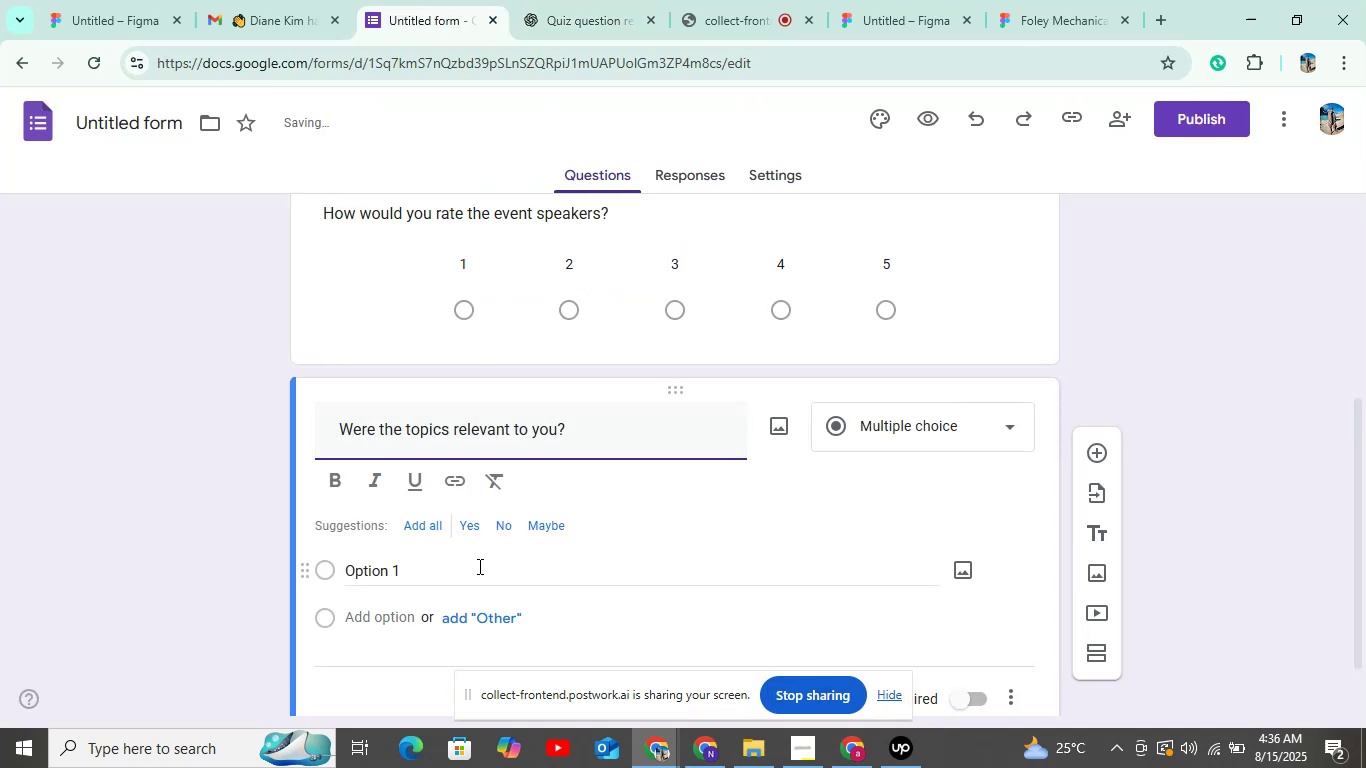 
left_click([428, 526])
 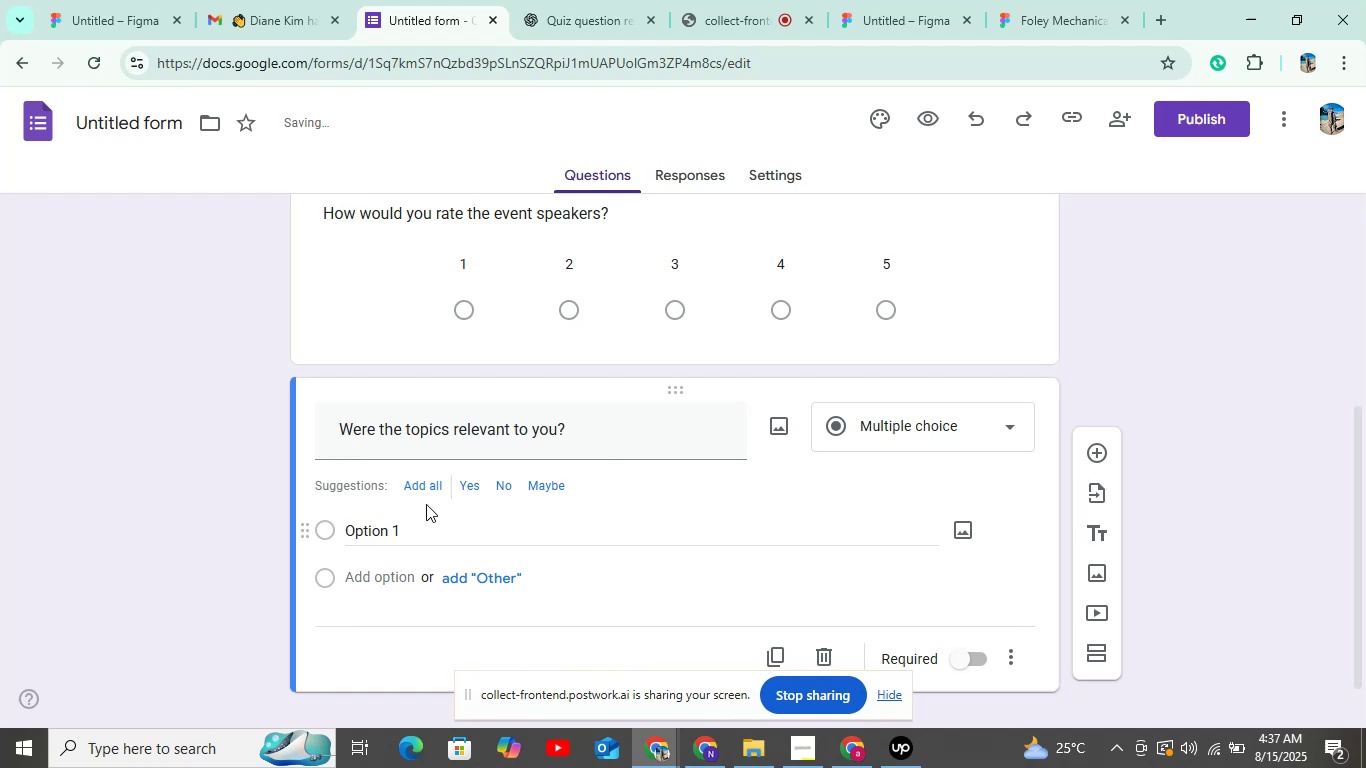 
left_click([423, 488])
 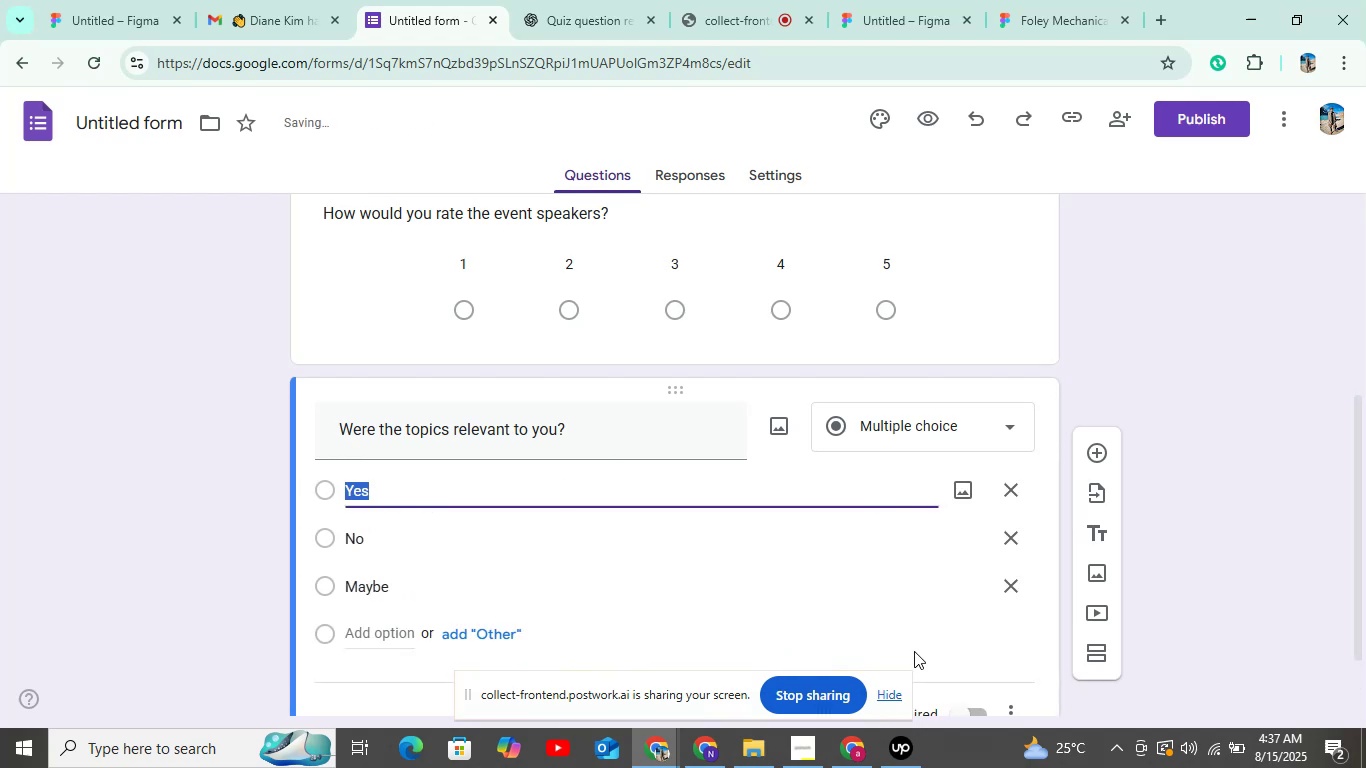 
scroll: coordinate [957, 635], scroll_direction: down, amount: 10.0
 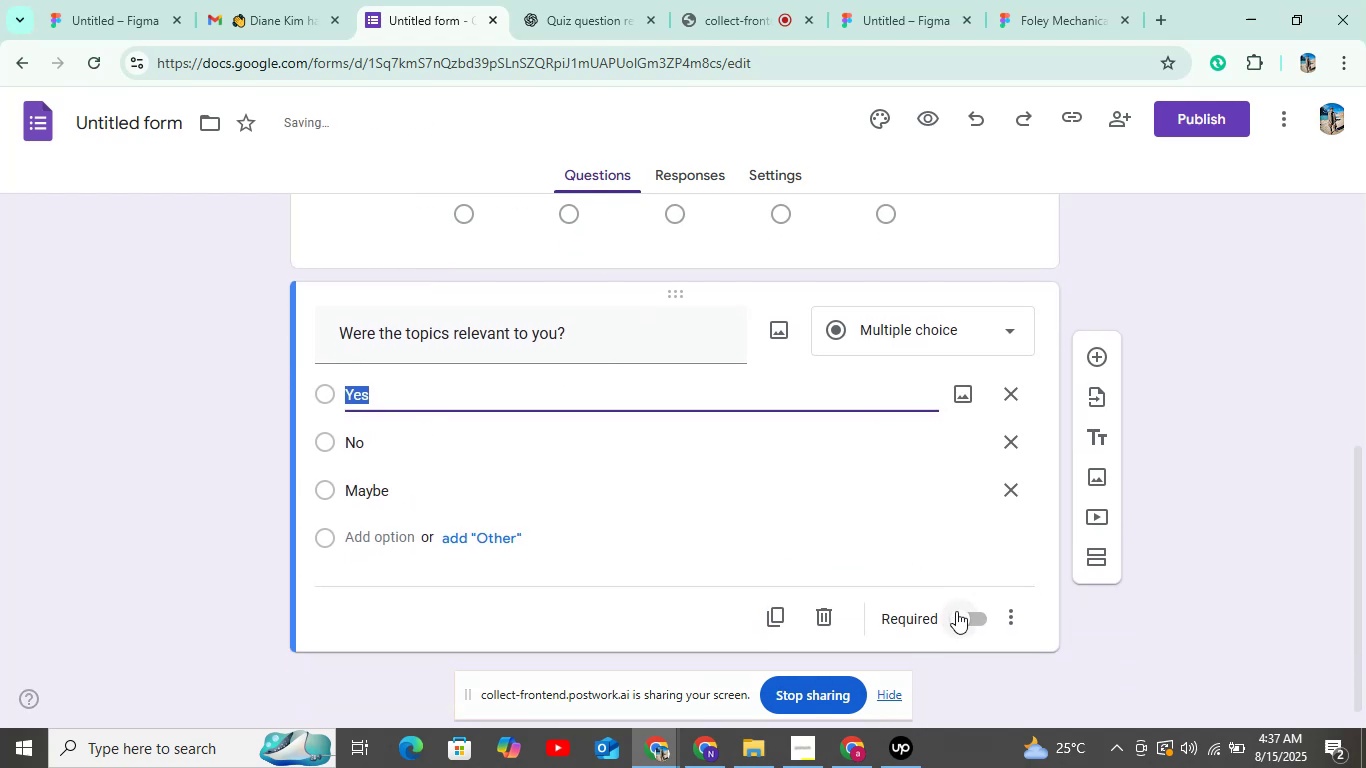 
left_click([956, 611])
 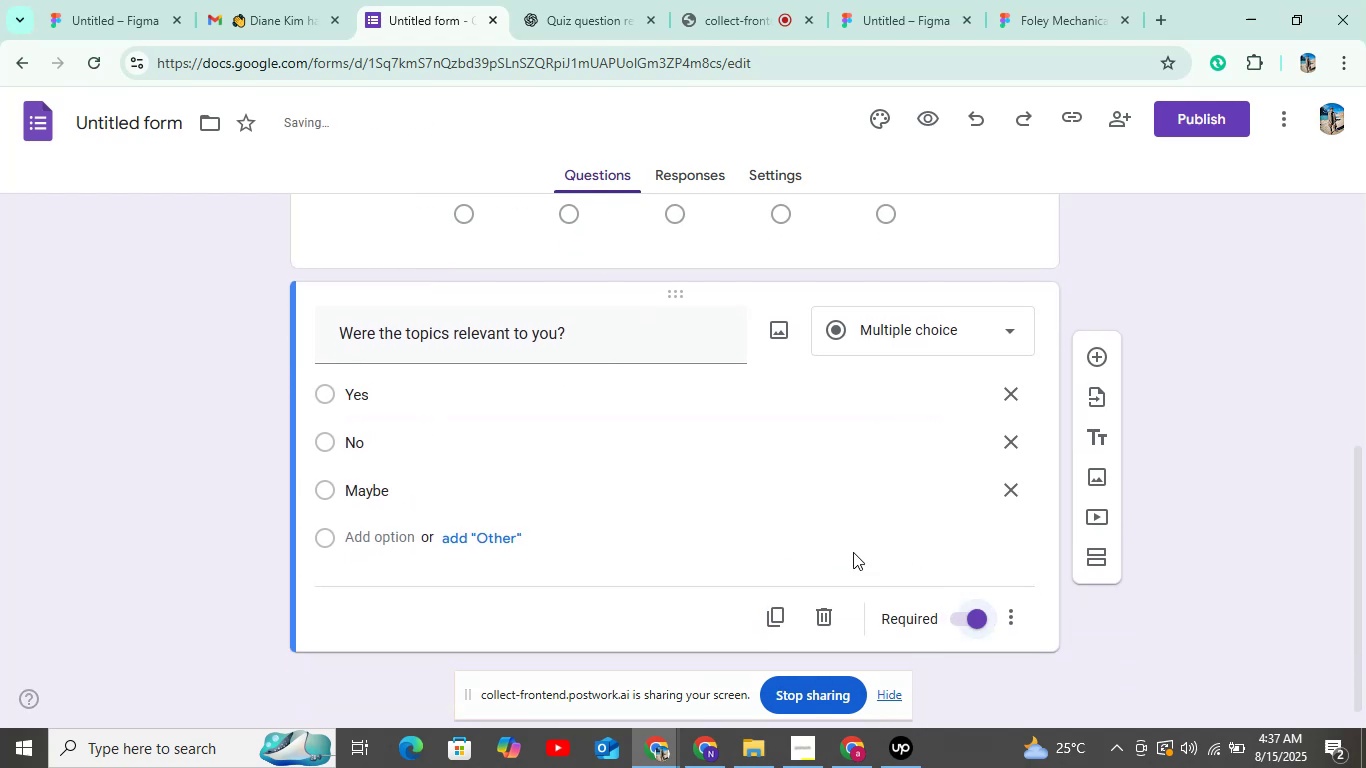 
scroll: coordinate [826, 529], scroll_direction: up, amount: 5.0
 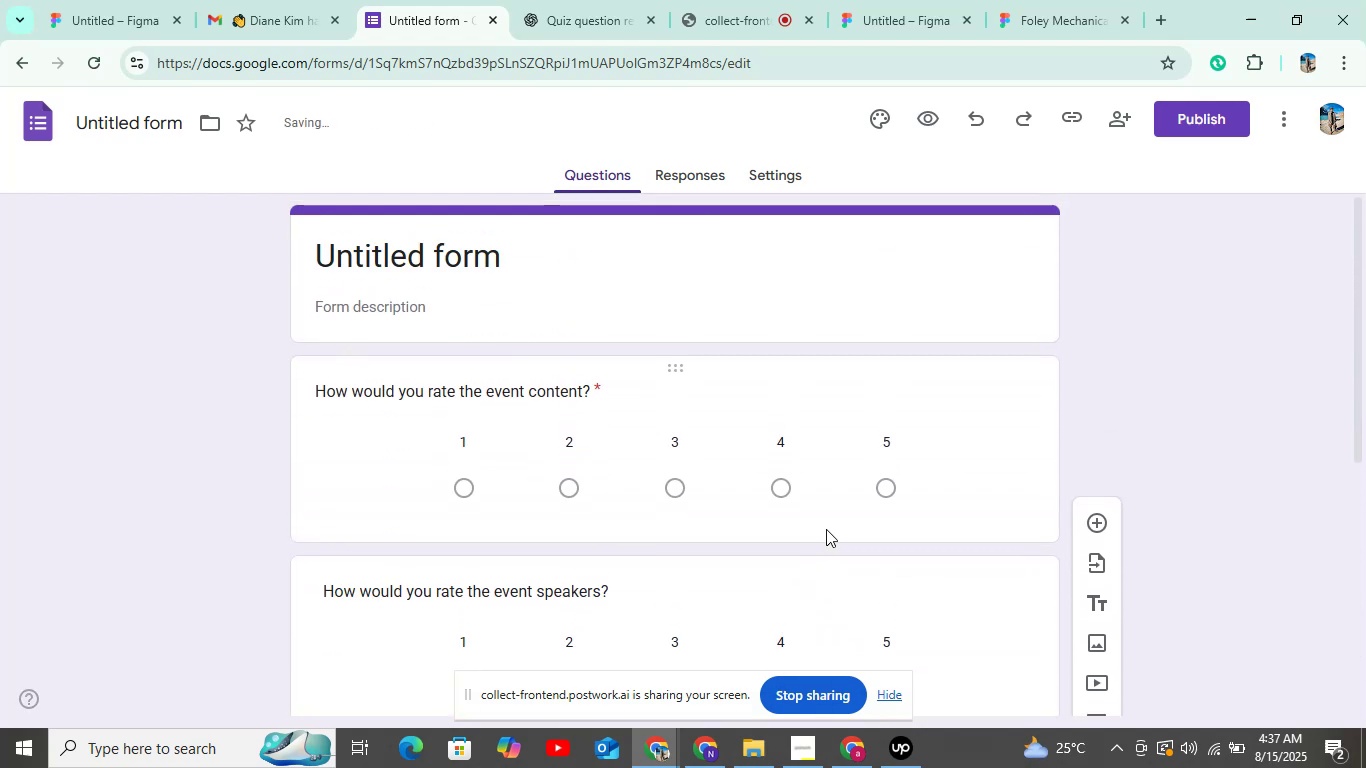 
scroll: coordinate [826, 529], scroll_direction: down, amount: 7.0
 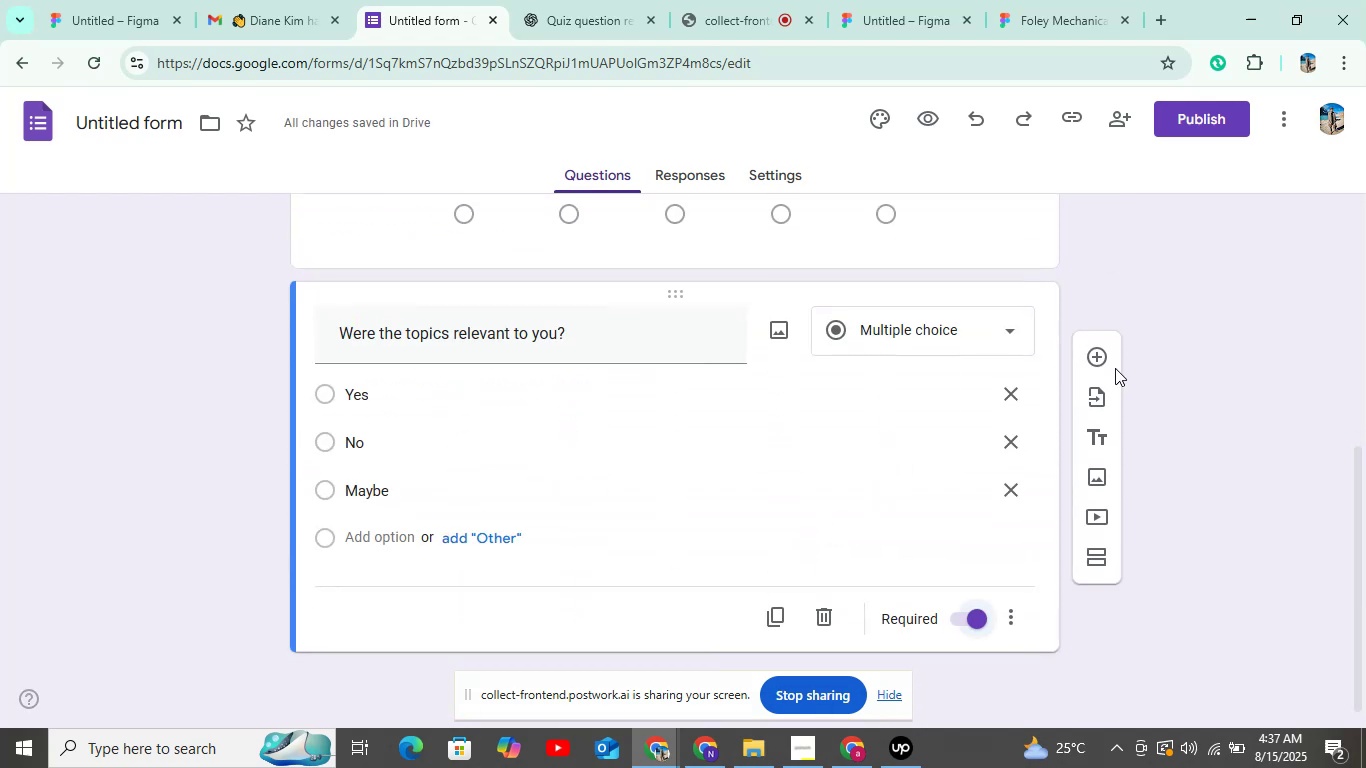 
left_click([1106, 353])
 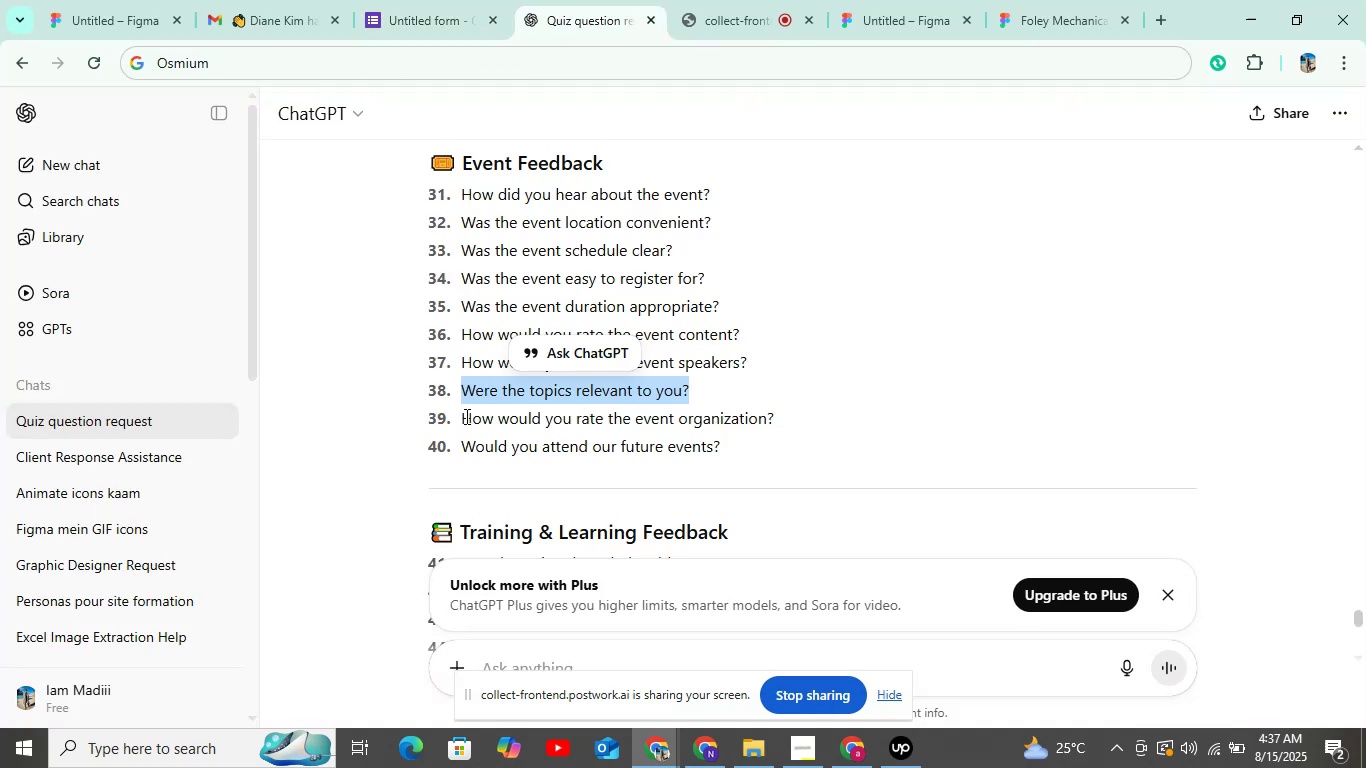 
left_click_drag(start_coordinate=[464, 418], to_coordinate=[855, 420])
 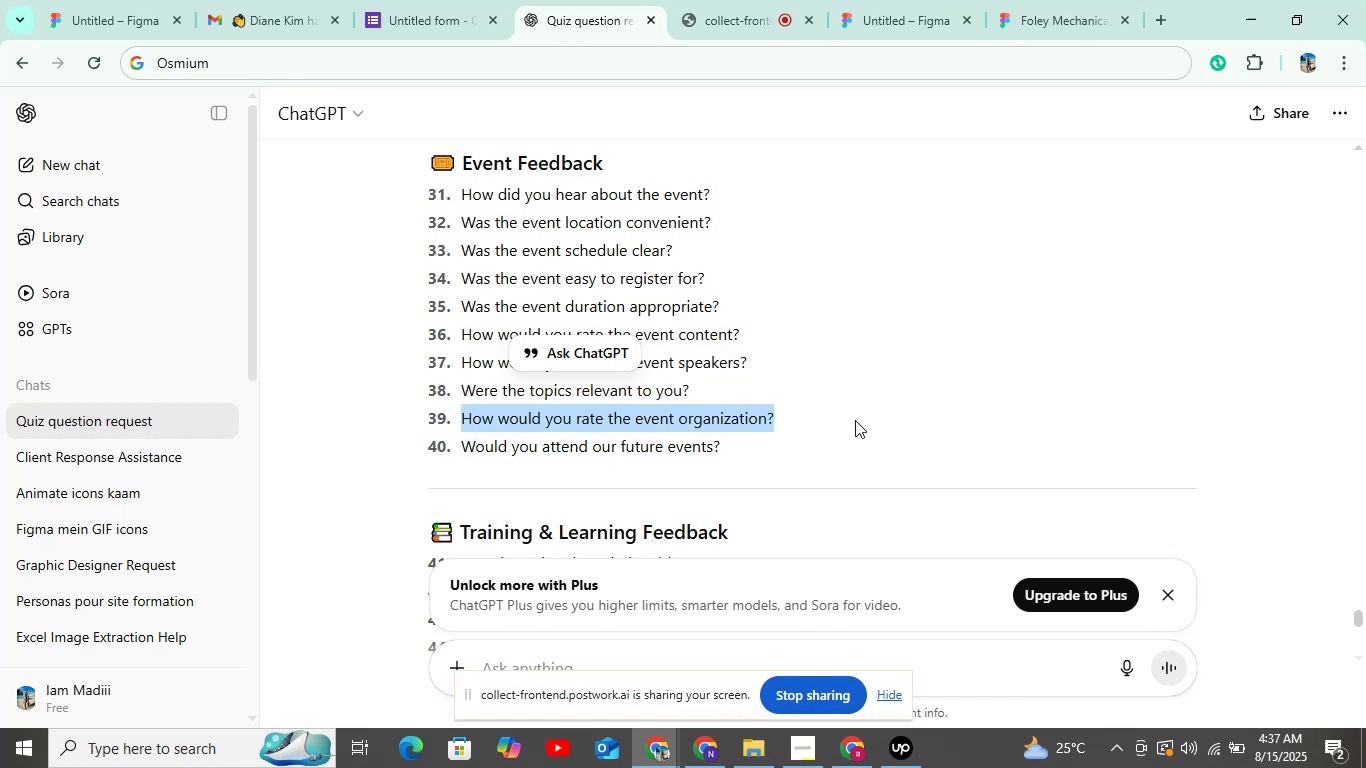 
key(Control+C)
 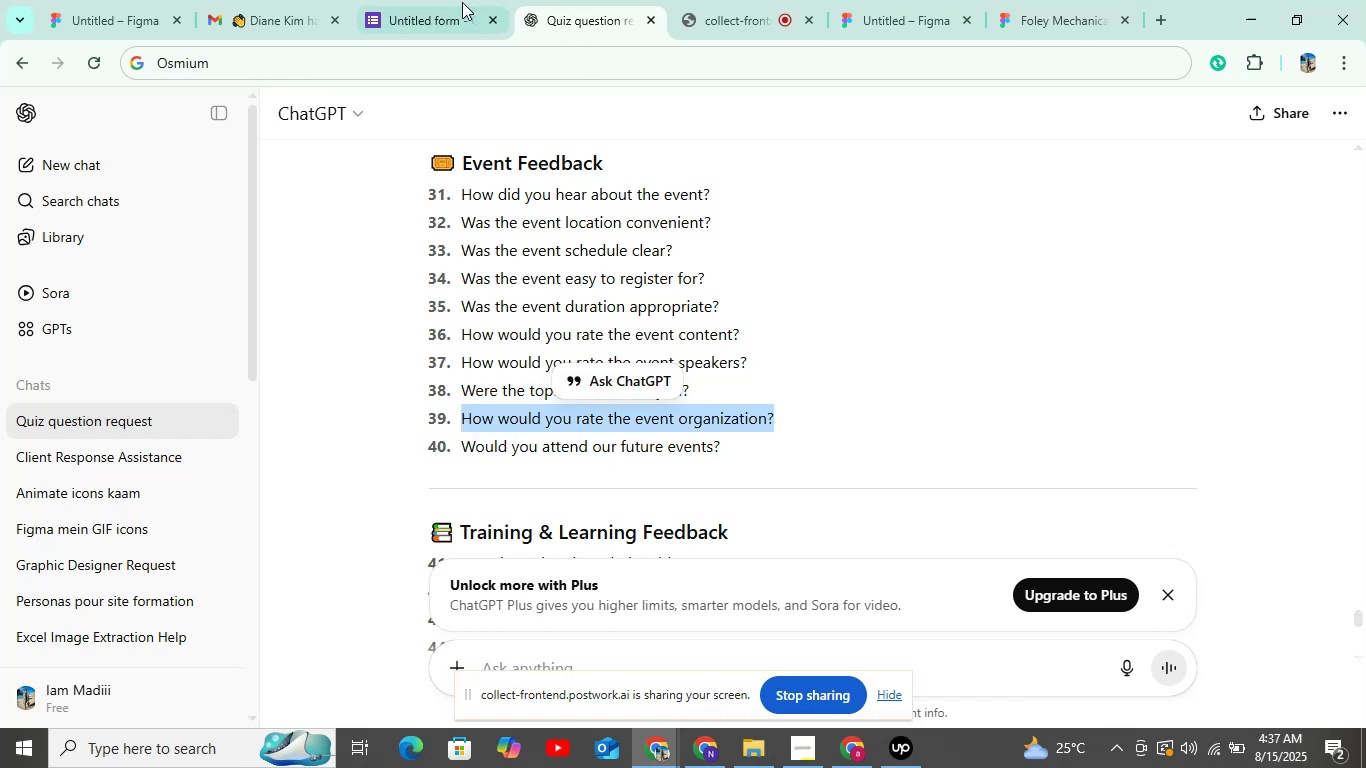 
left_click([438, 2])
 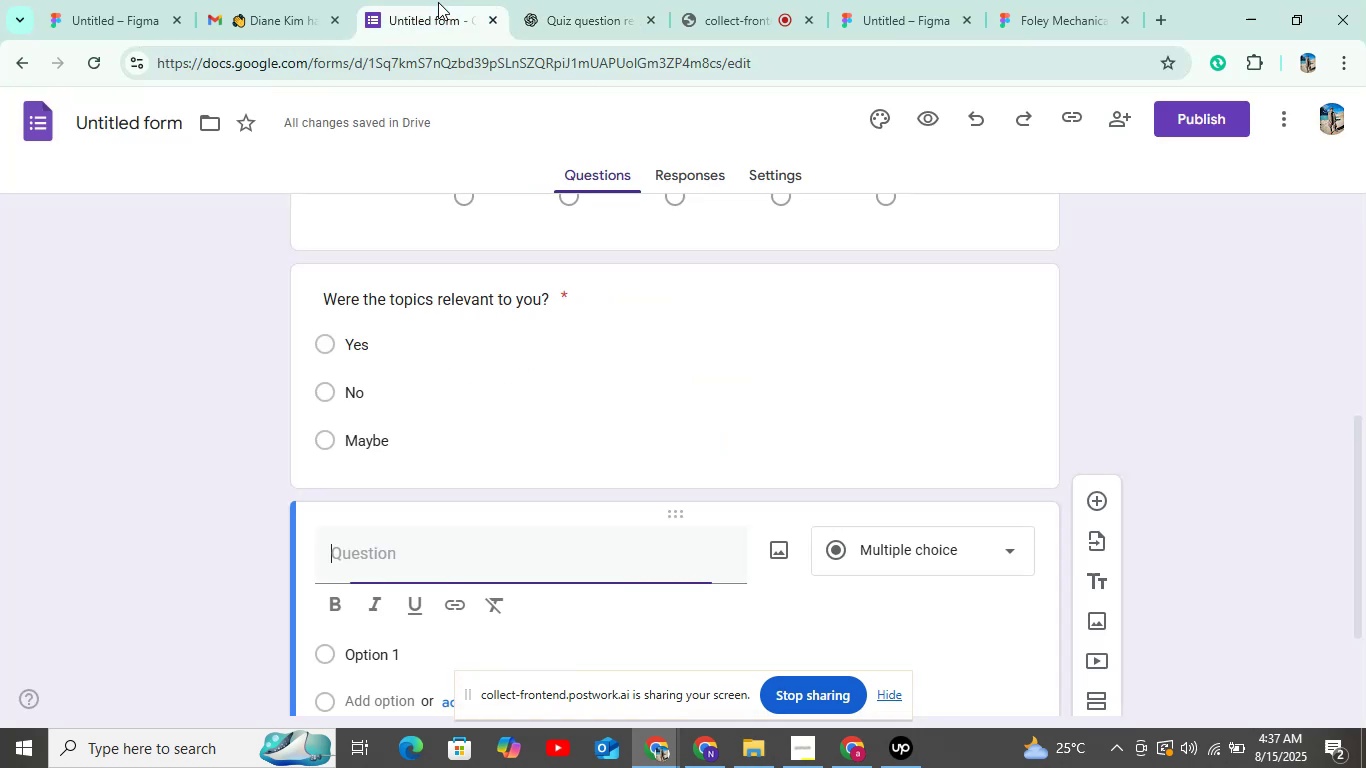 
key(Control+V)
 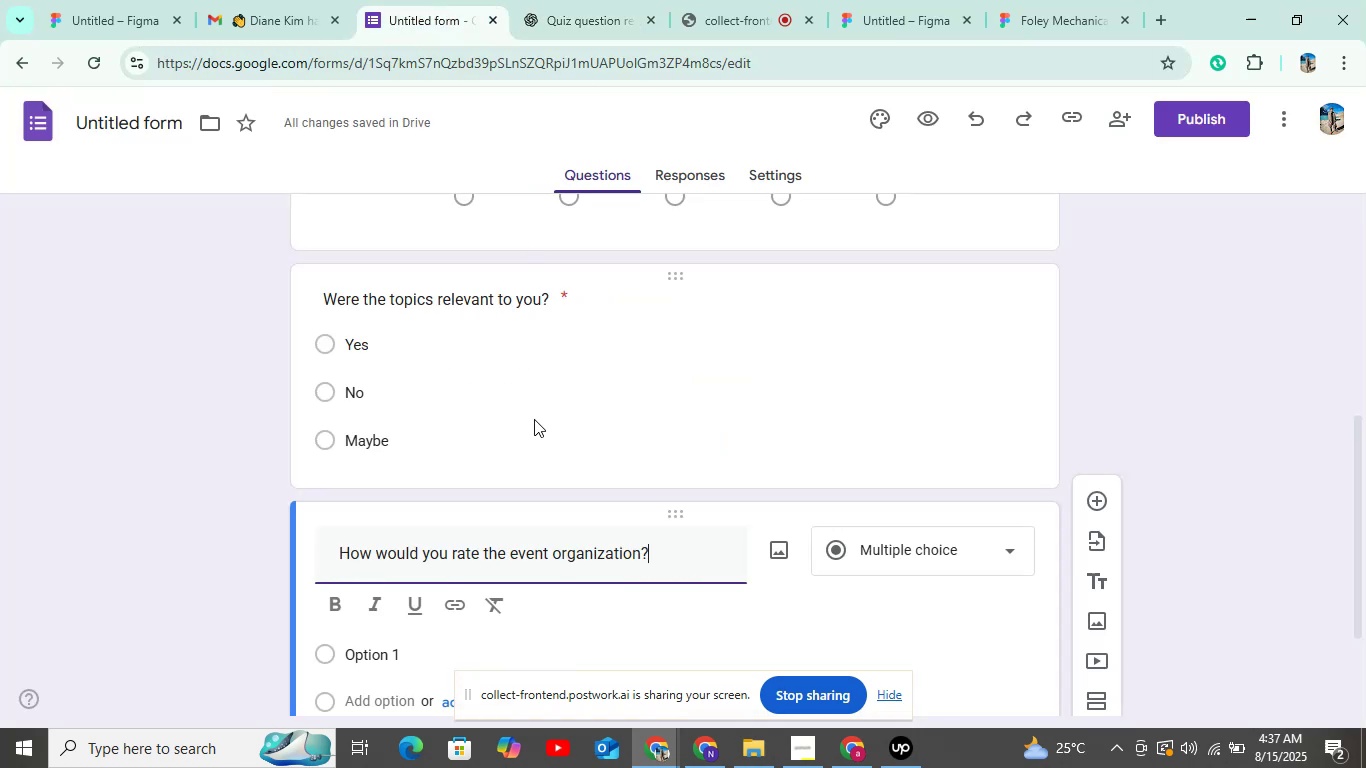 
scroll: coordinate [536, 450], scroll_direction: down, amount: 9.0
 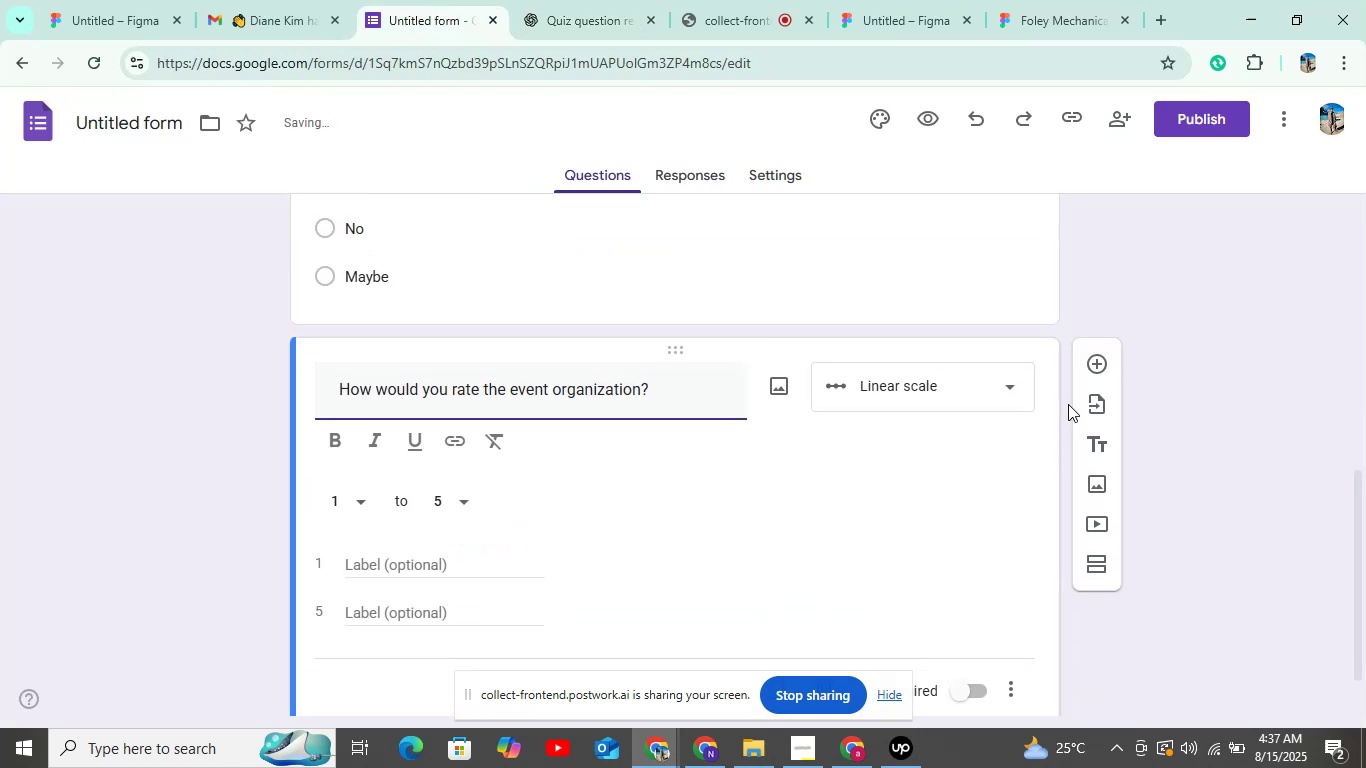 
left_click([1096, 357])
 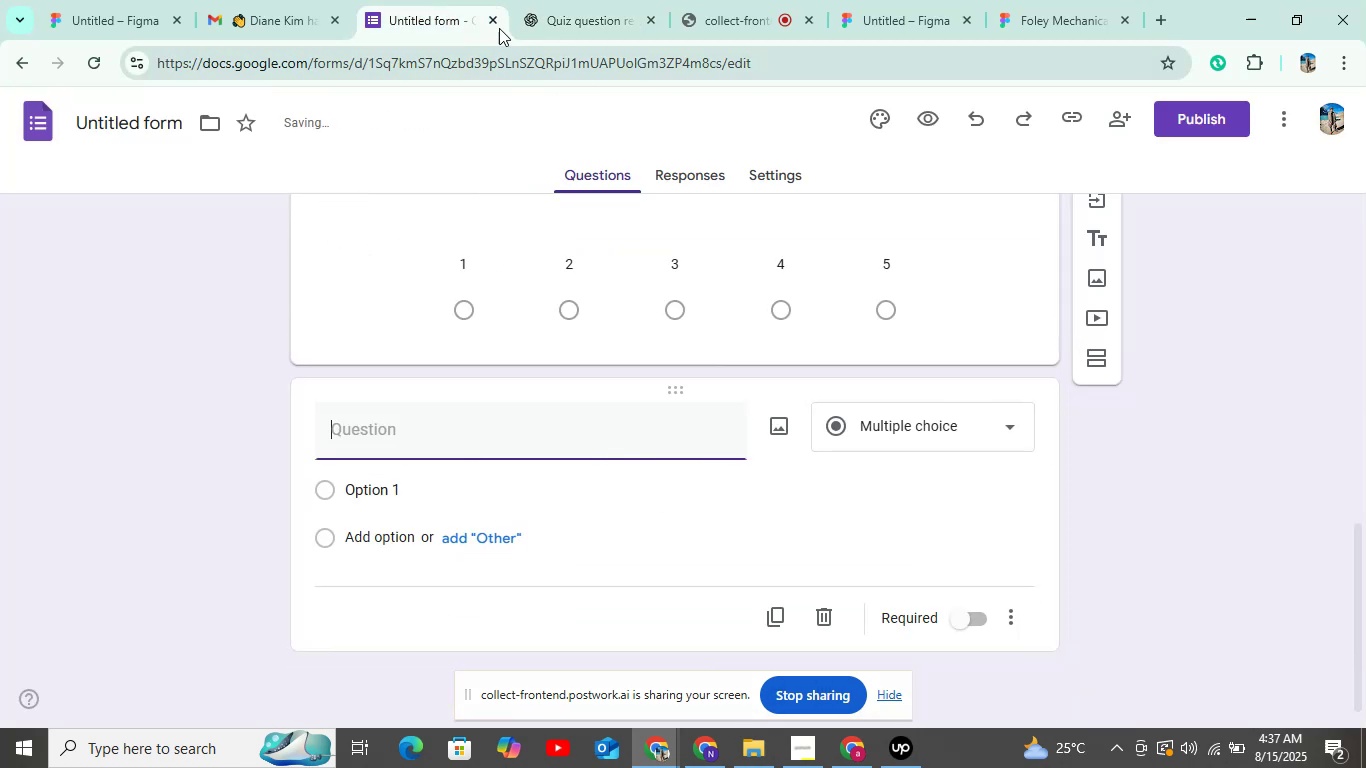 
left_click([539, 6])
 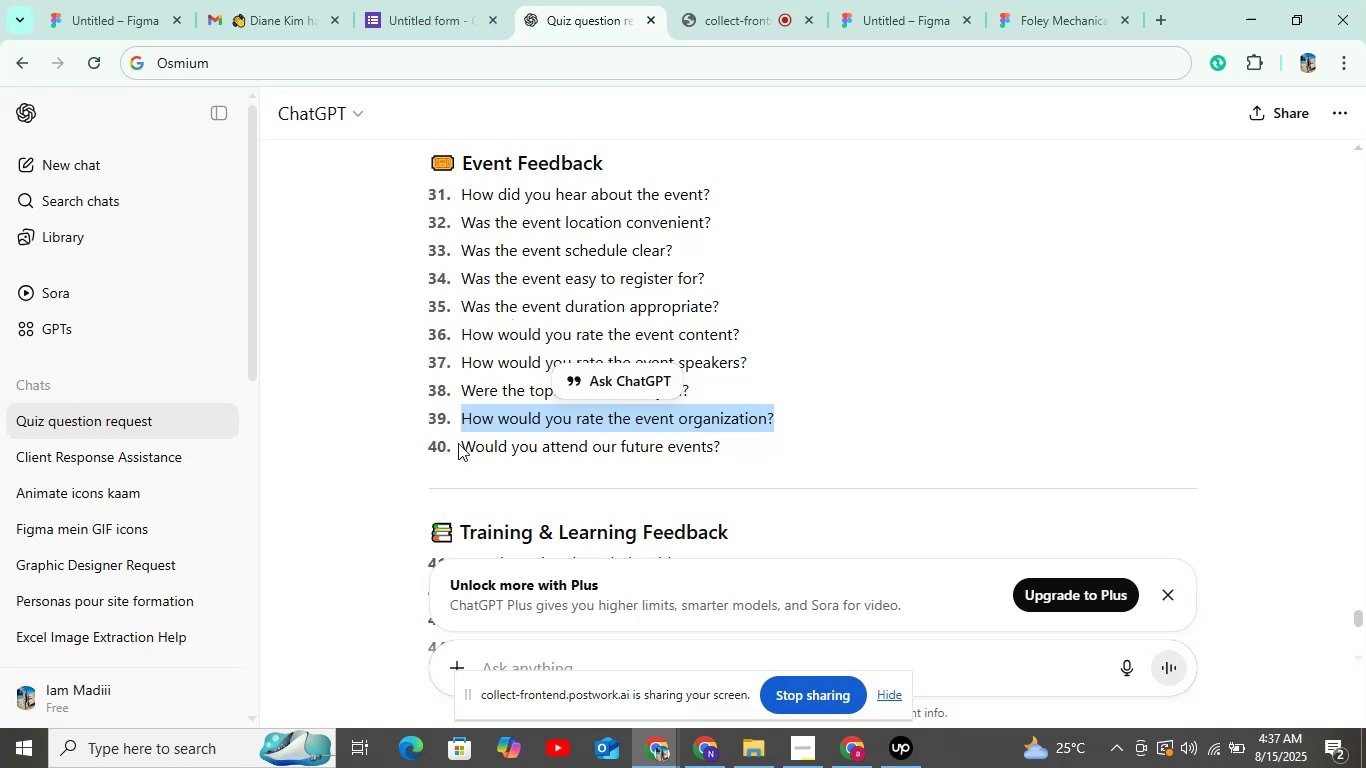 
left_click_drag(start_coordinate=[459, 443], to_coordinate=[797, 442])
 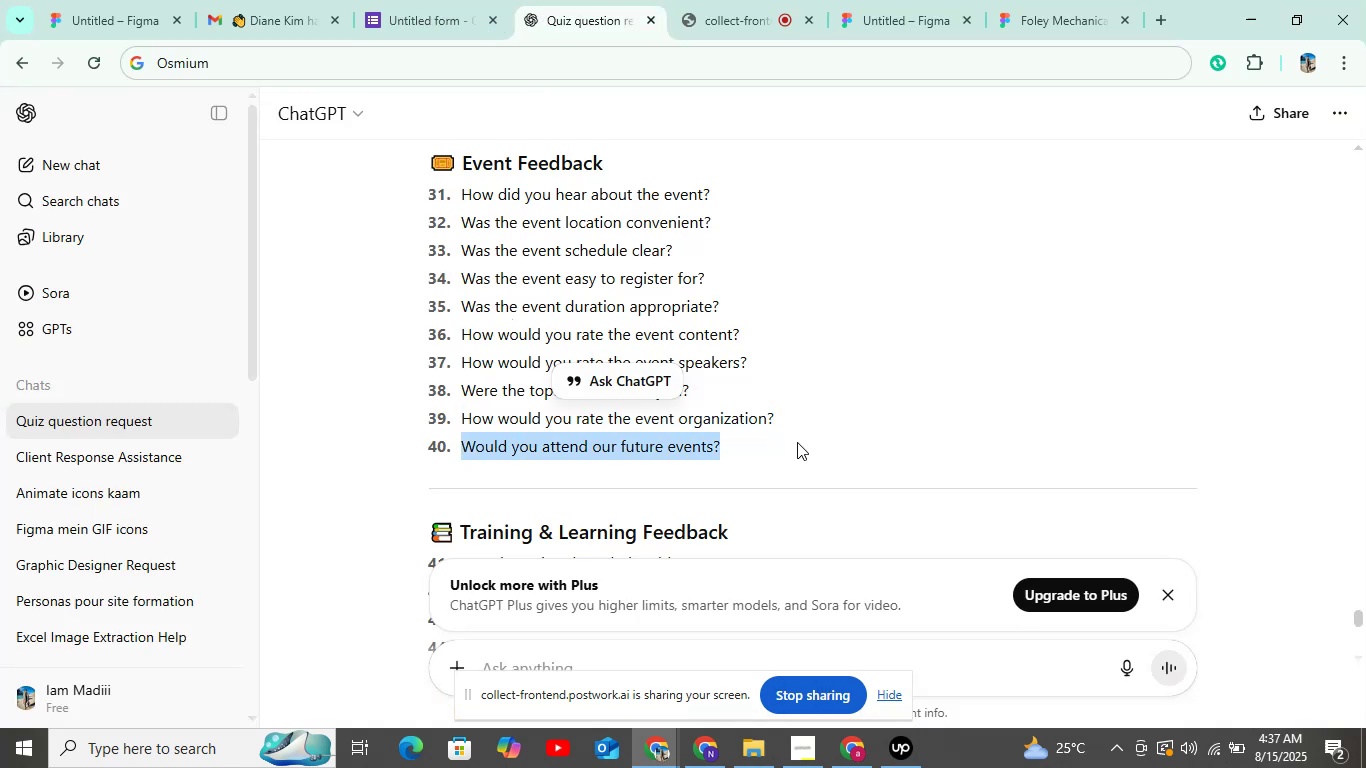 
key(Control+C)
 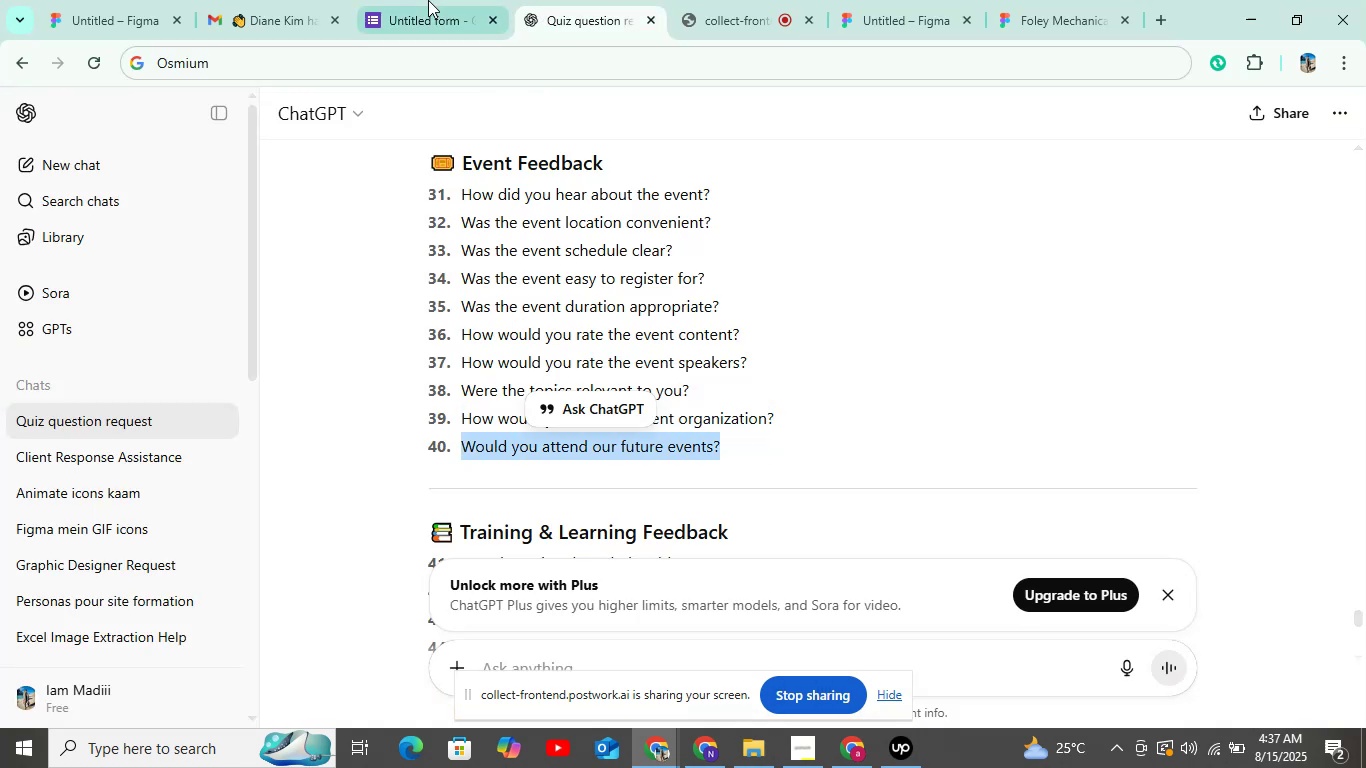 
left_click([426, 0])
 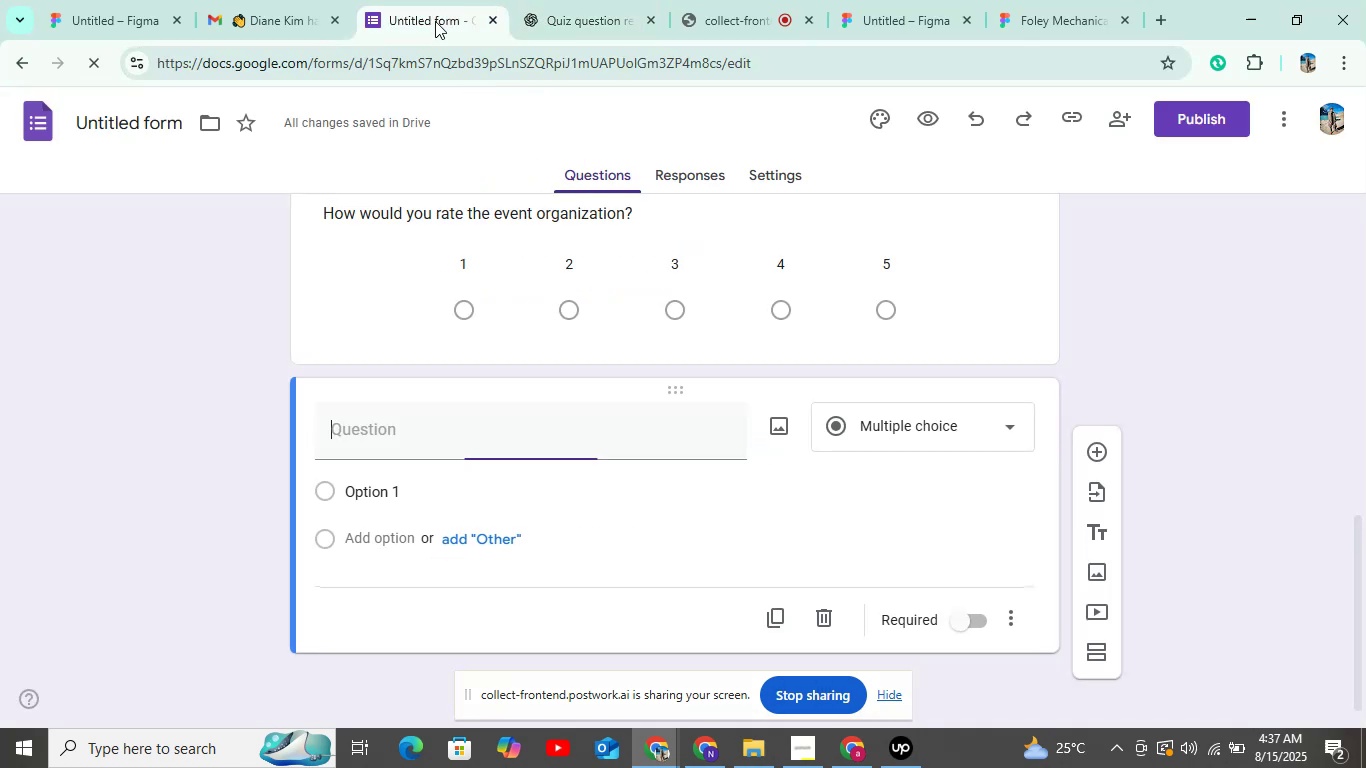 
key(Control+V)
 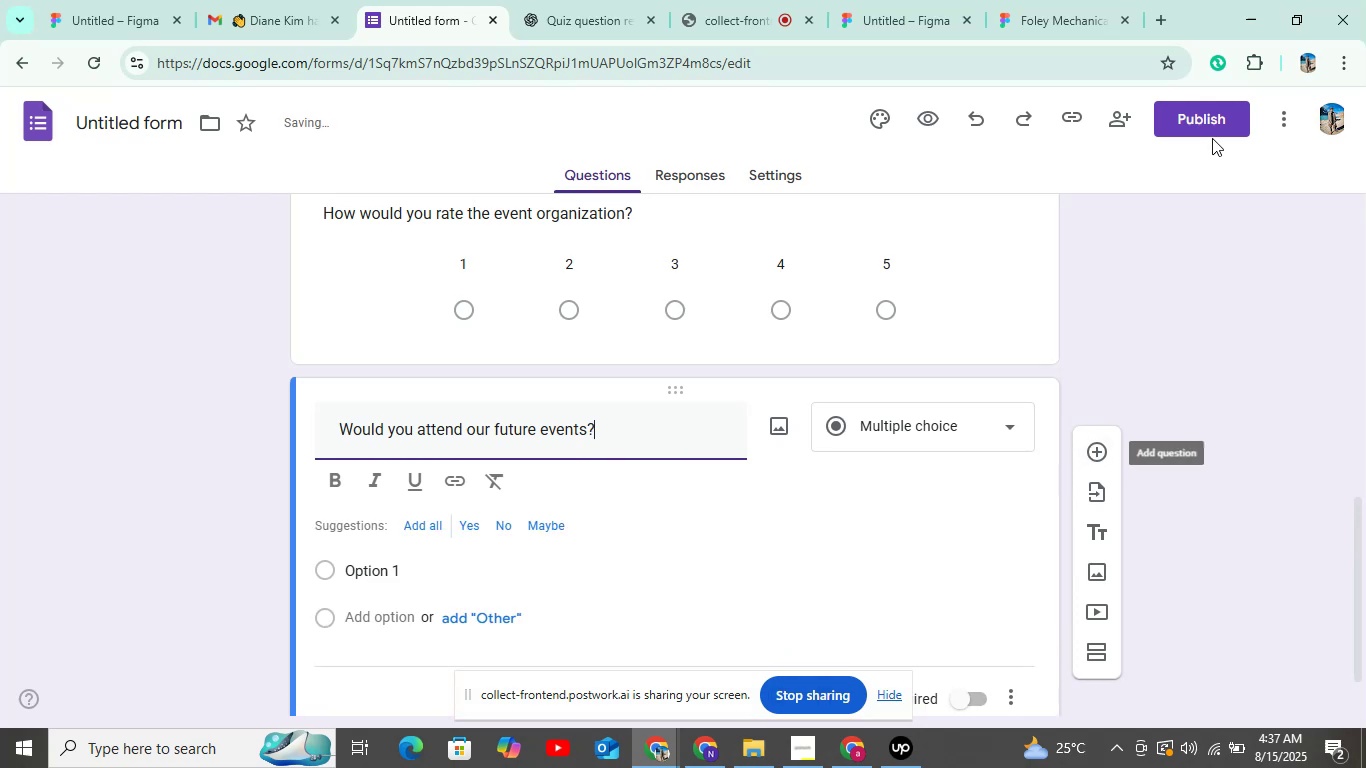 
double_click([1212, 128])
 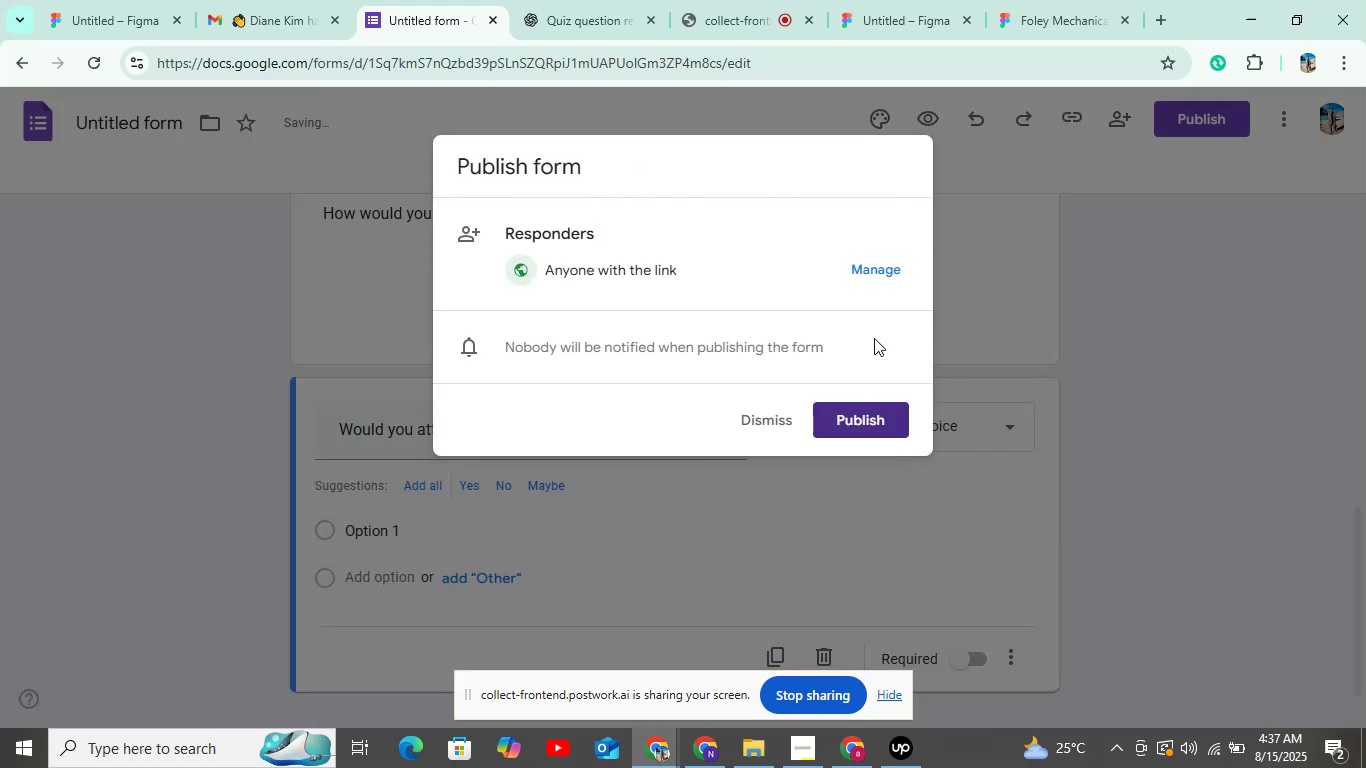 
left_click([855, 416])
 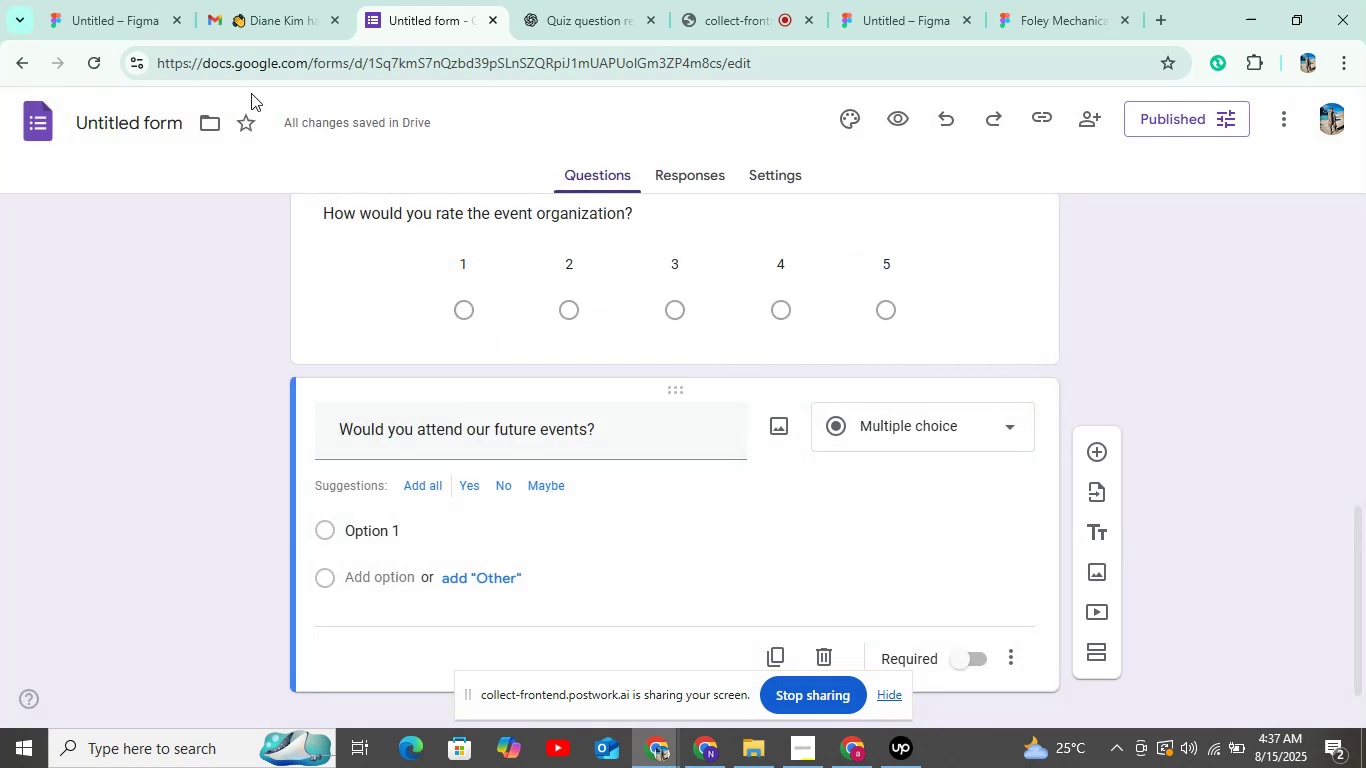 
wait(5.02)
 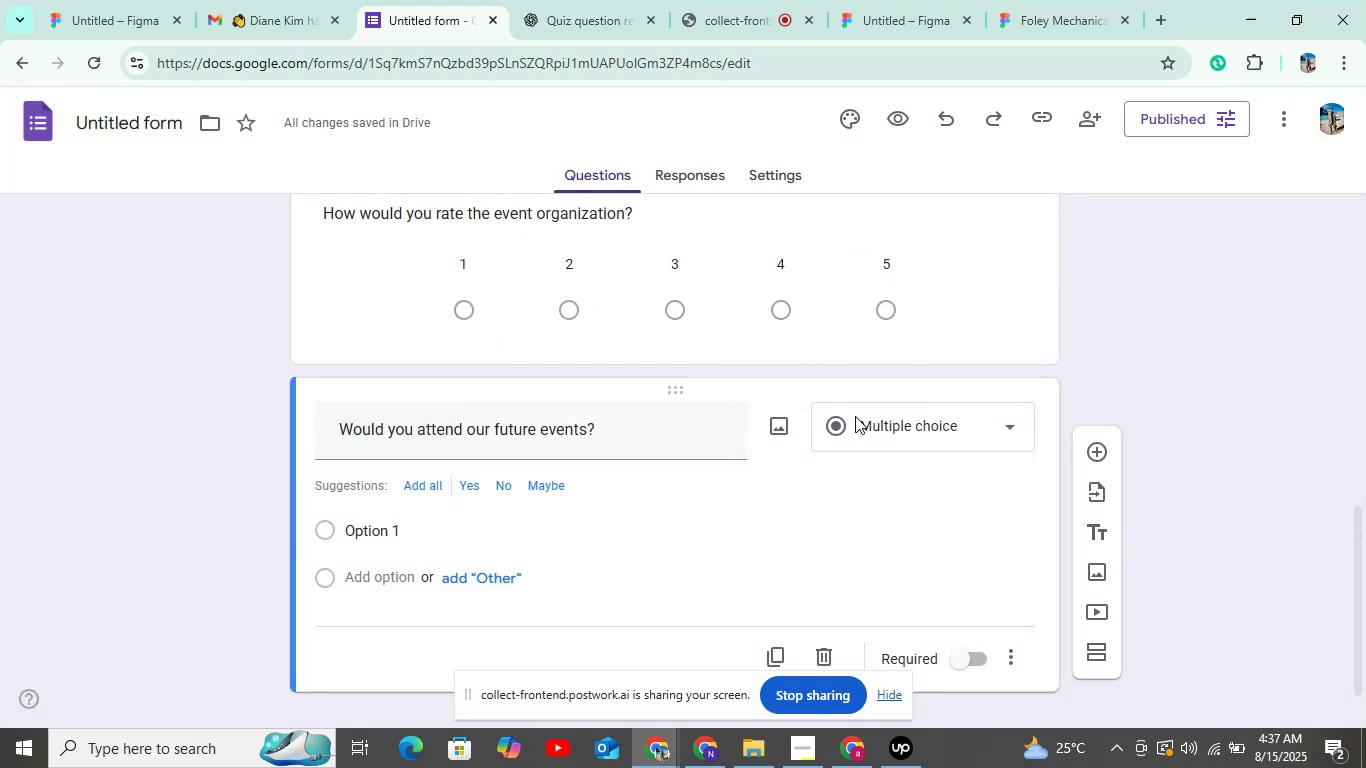 
left_click([31, 133])
 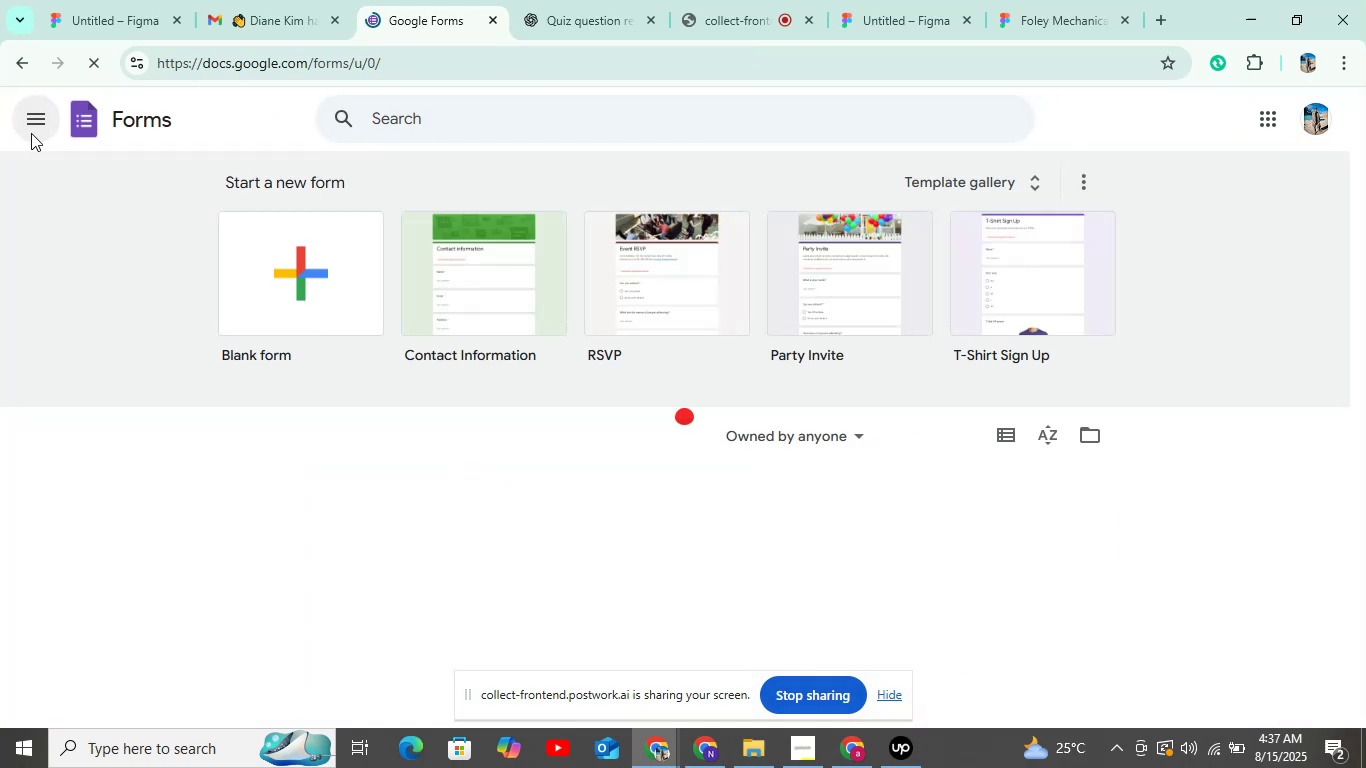 
left_click([326, 253])
 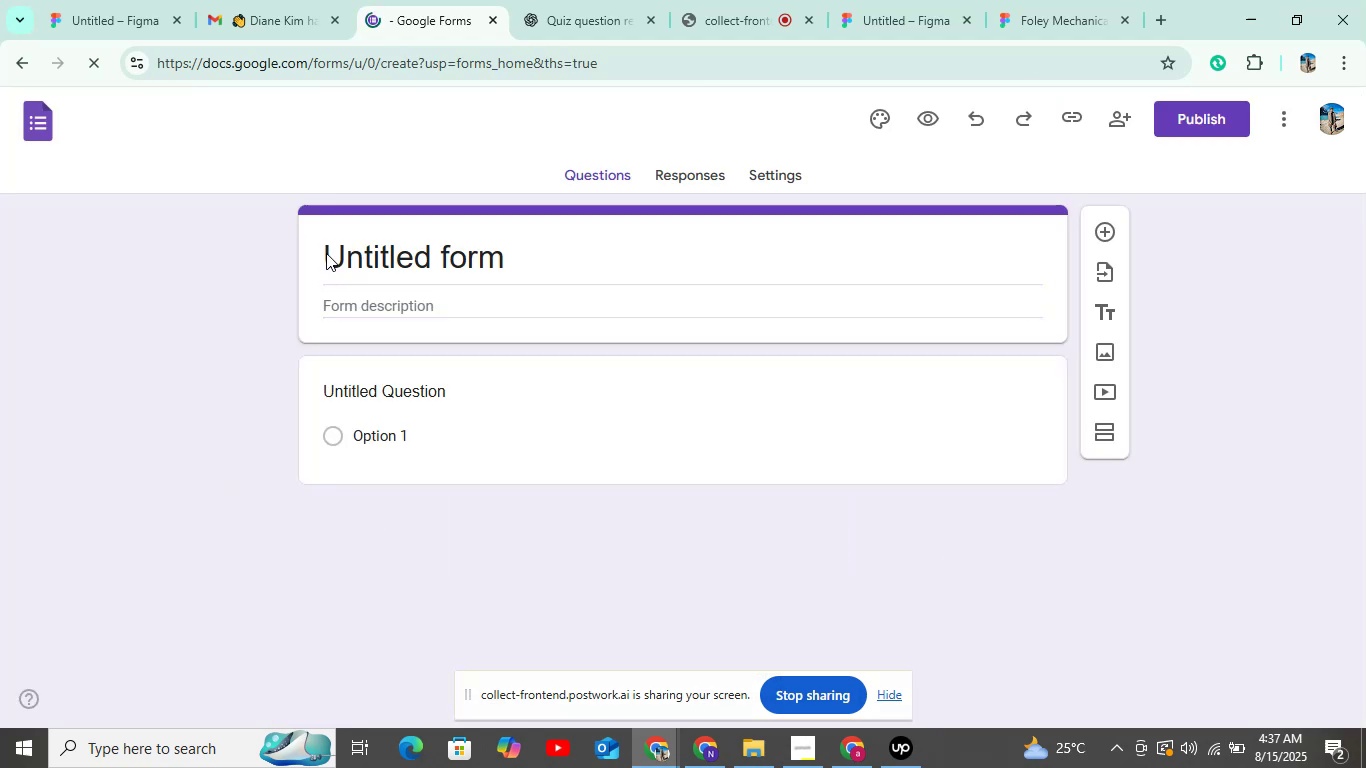 
left_click([463, 399])
 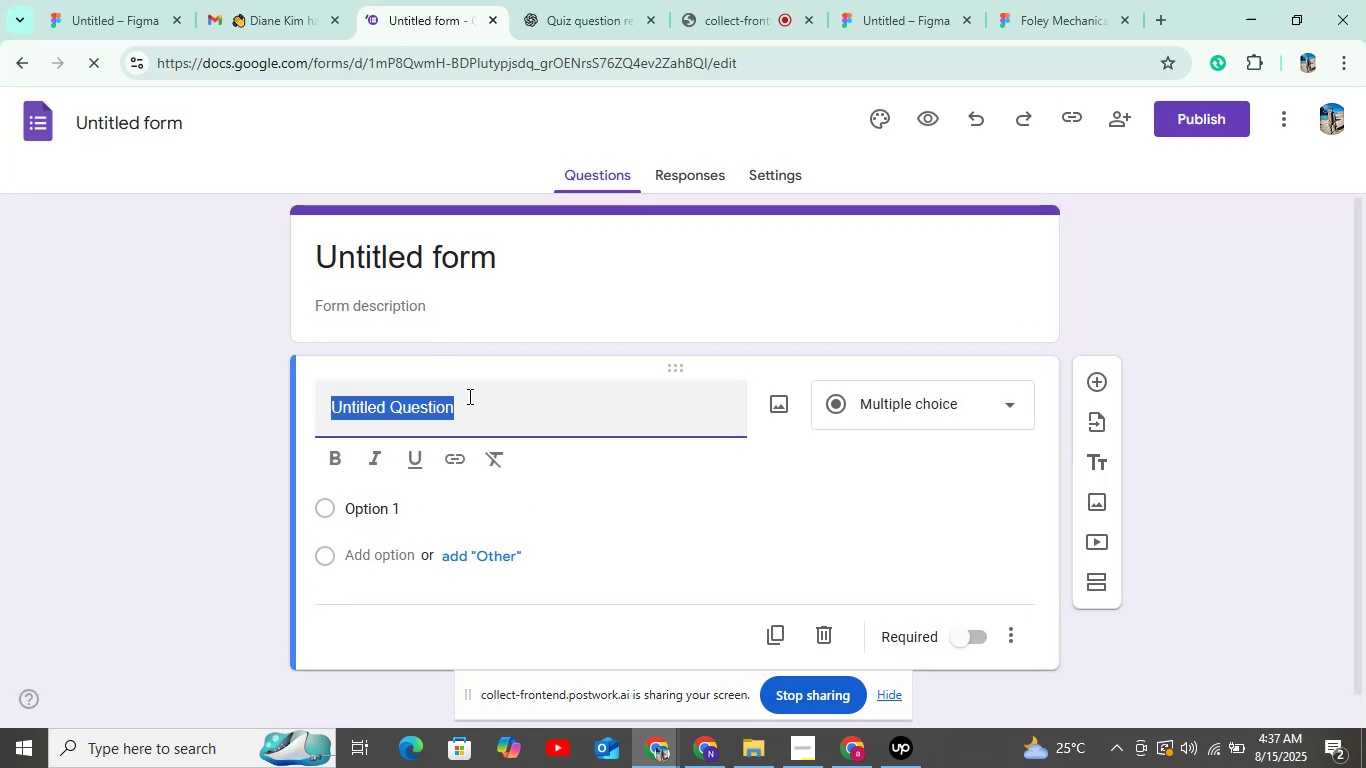 
left_click([558, 0])
 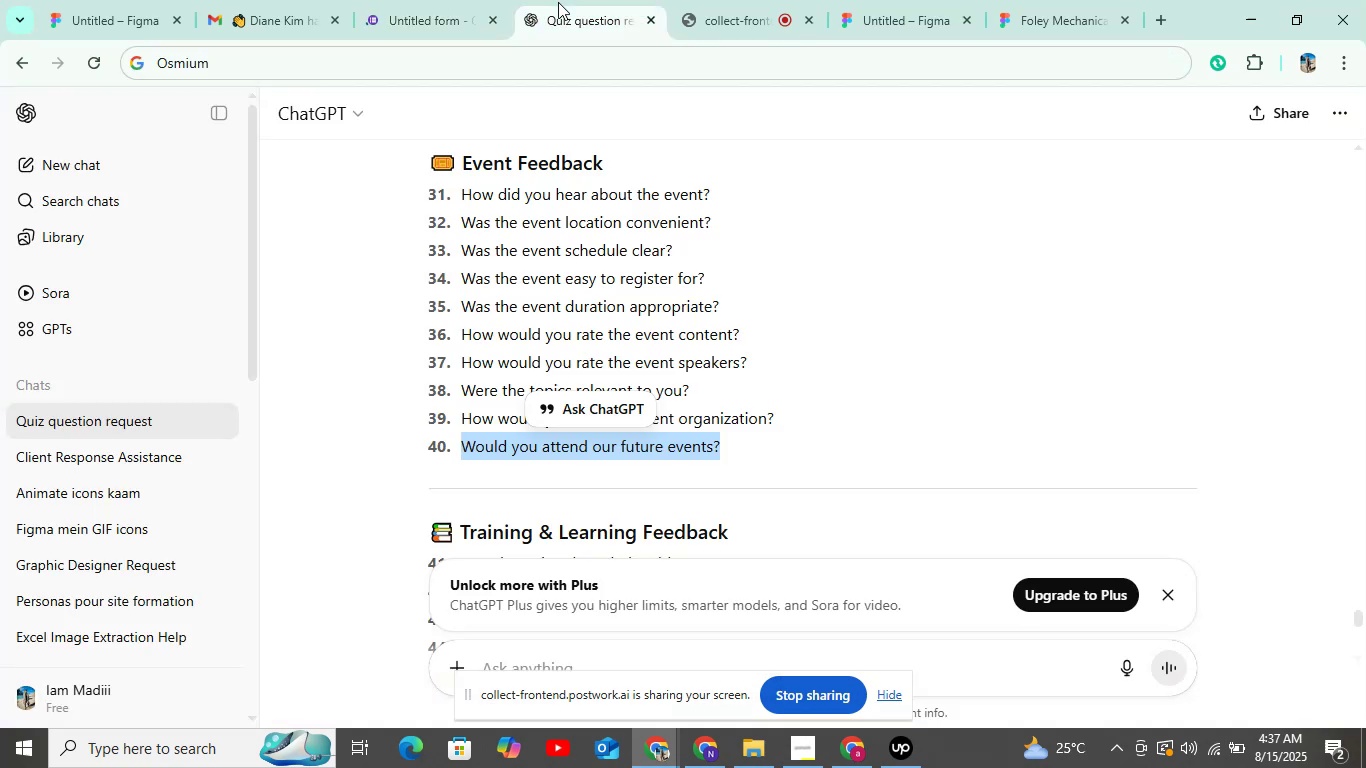 
scroll: coordinate [519, 328], scroll_direction: down, amount: 3.0
 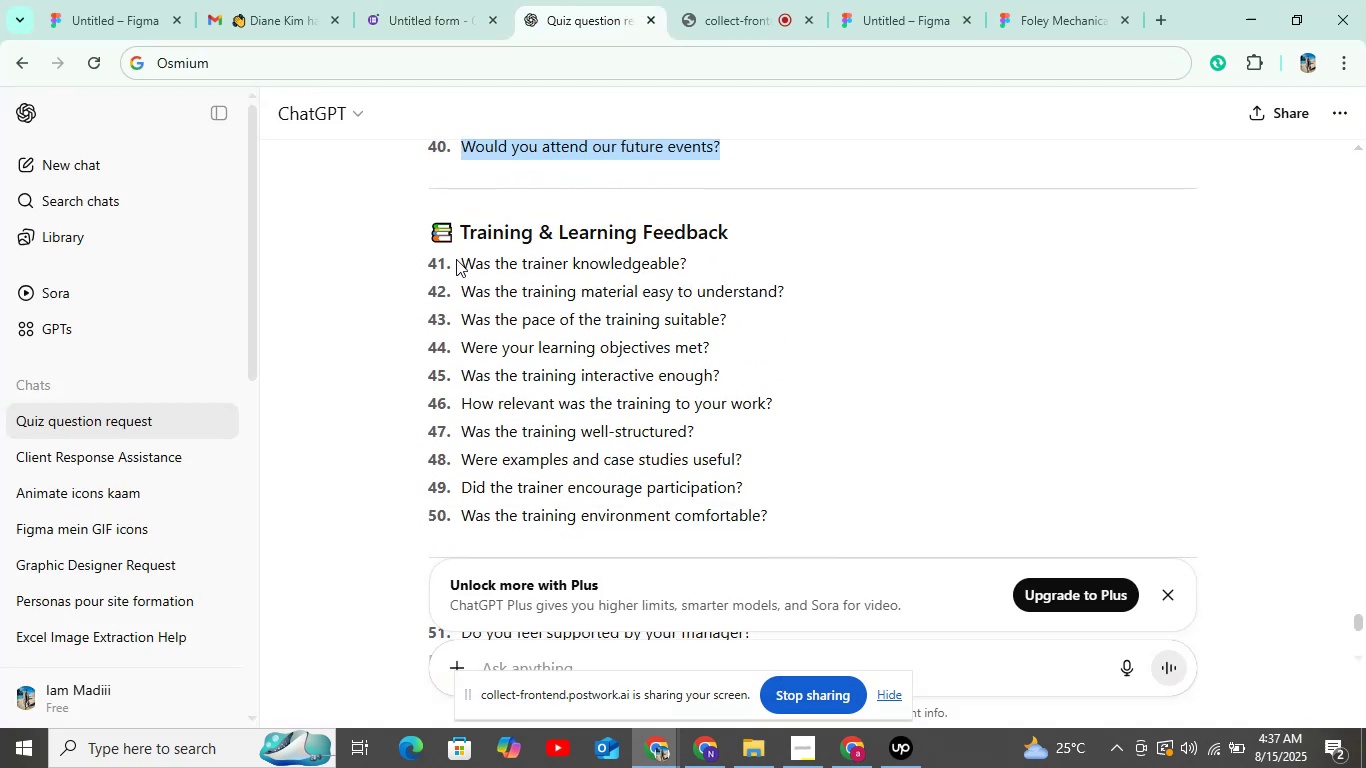 
left_click_drag(start_coordinate=[456, 259], to_coordinate=[779, 256])
 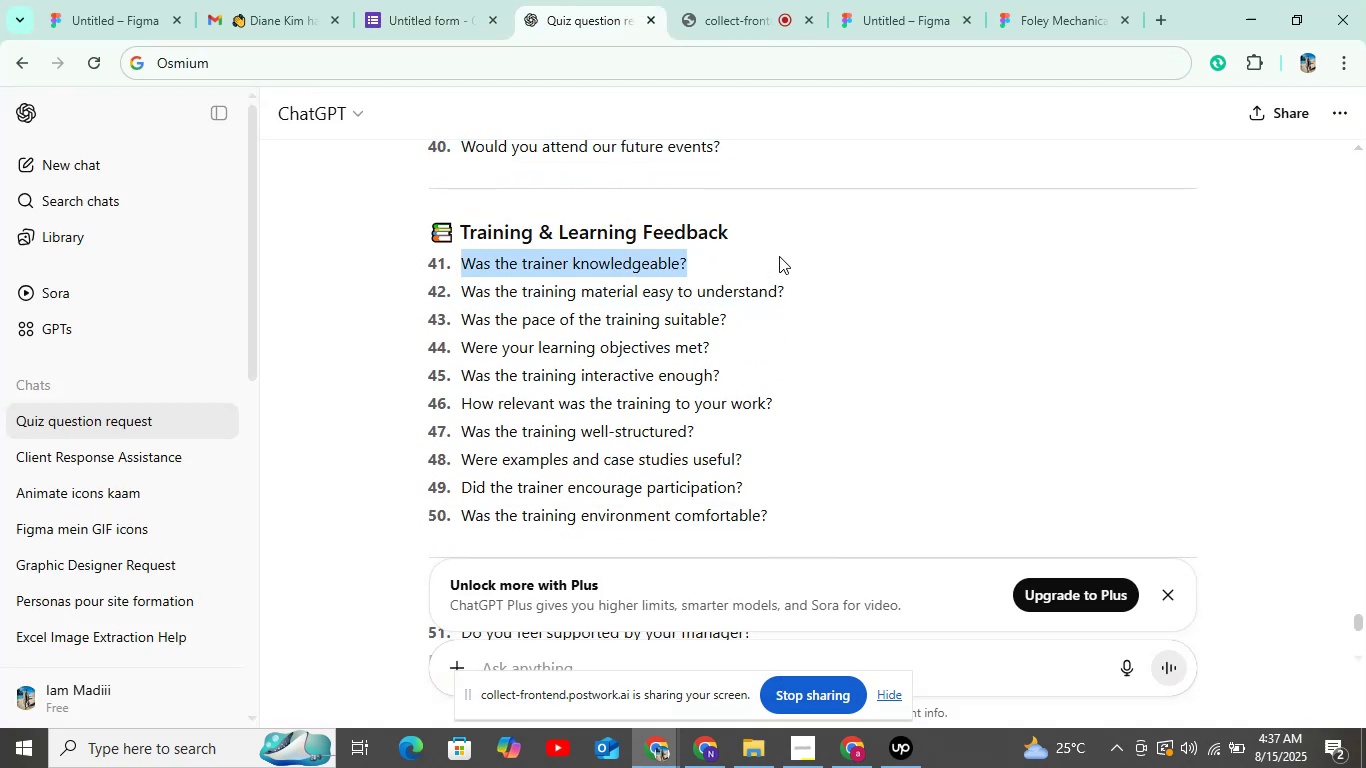 
key(Control+C)
 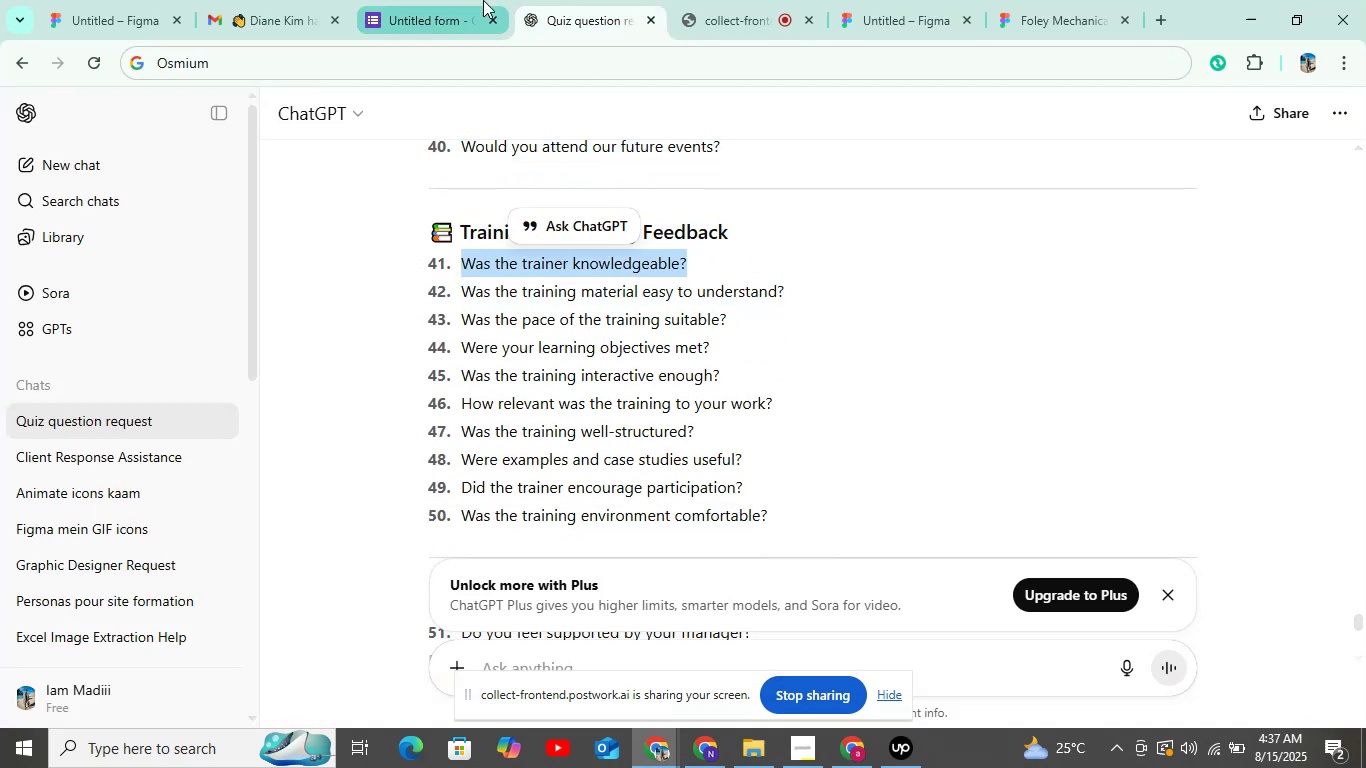 
left_click([446, 6])
 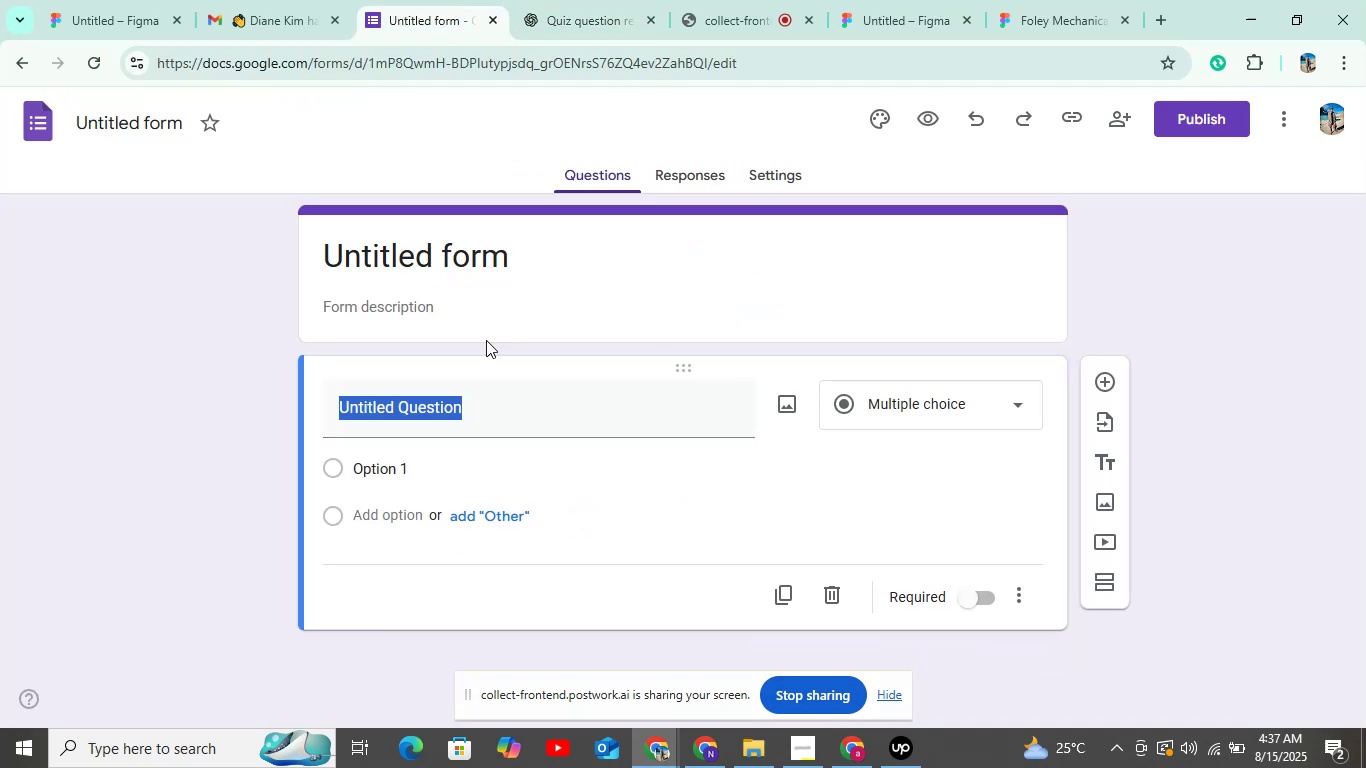 
key(Control+V)
 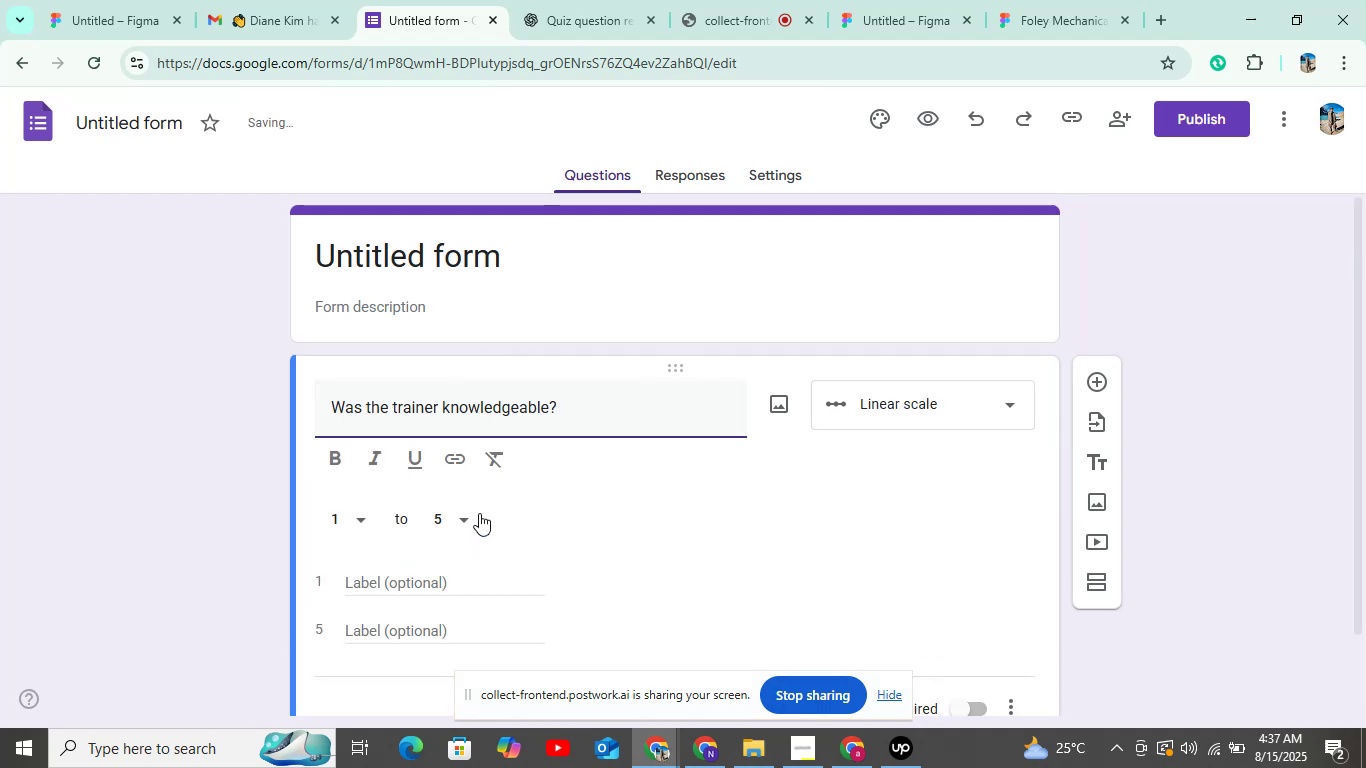 
scroll: coordinate [972, 551], scroll_direction: down, amount: 6.0
 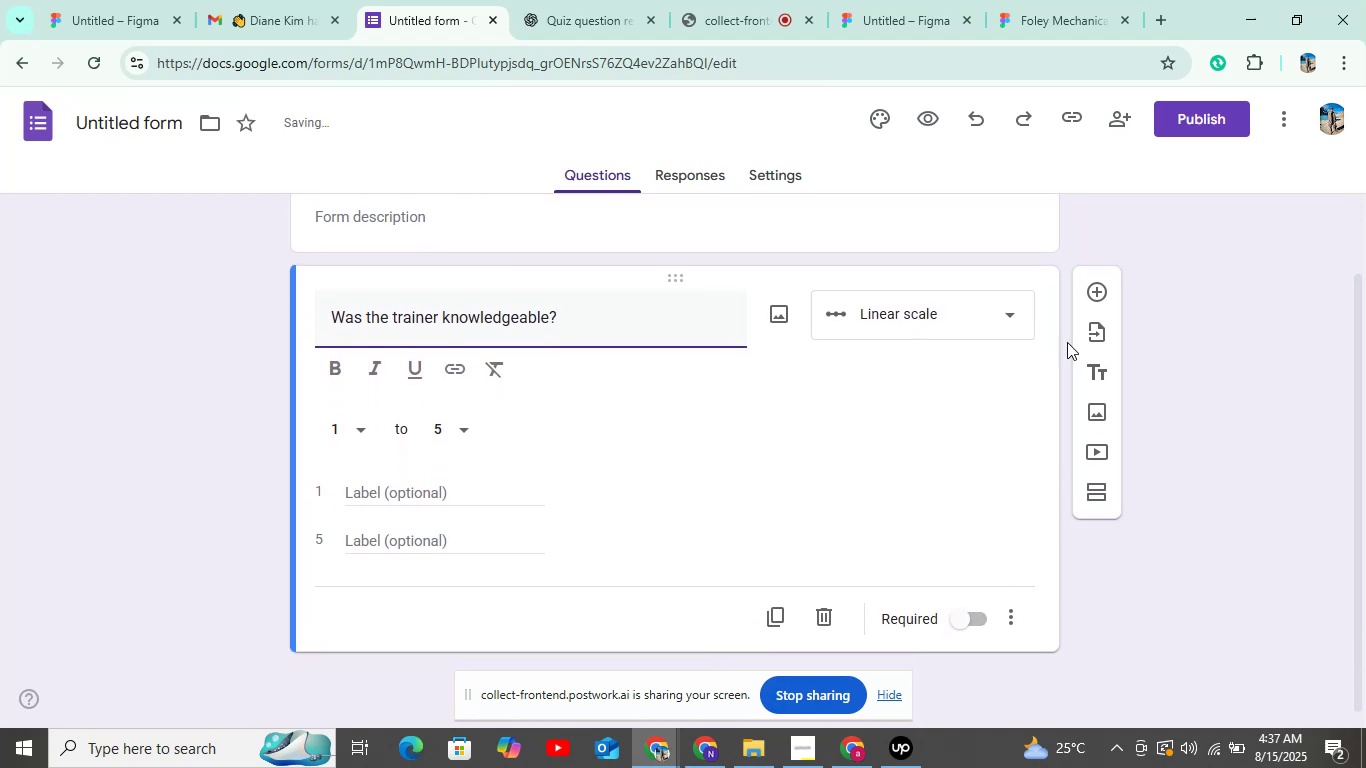 
left_click([1085, 286])
 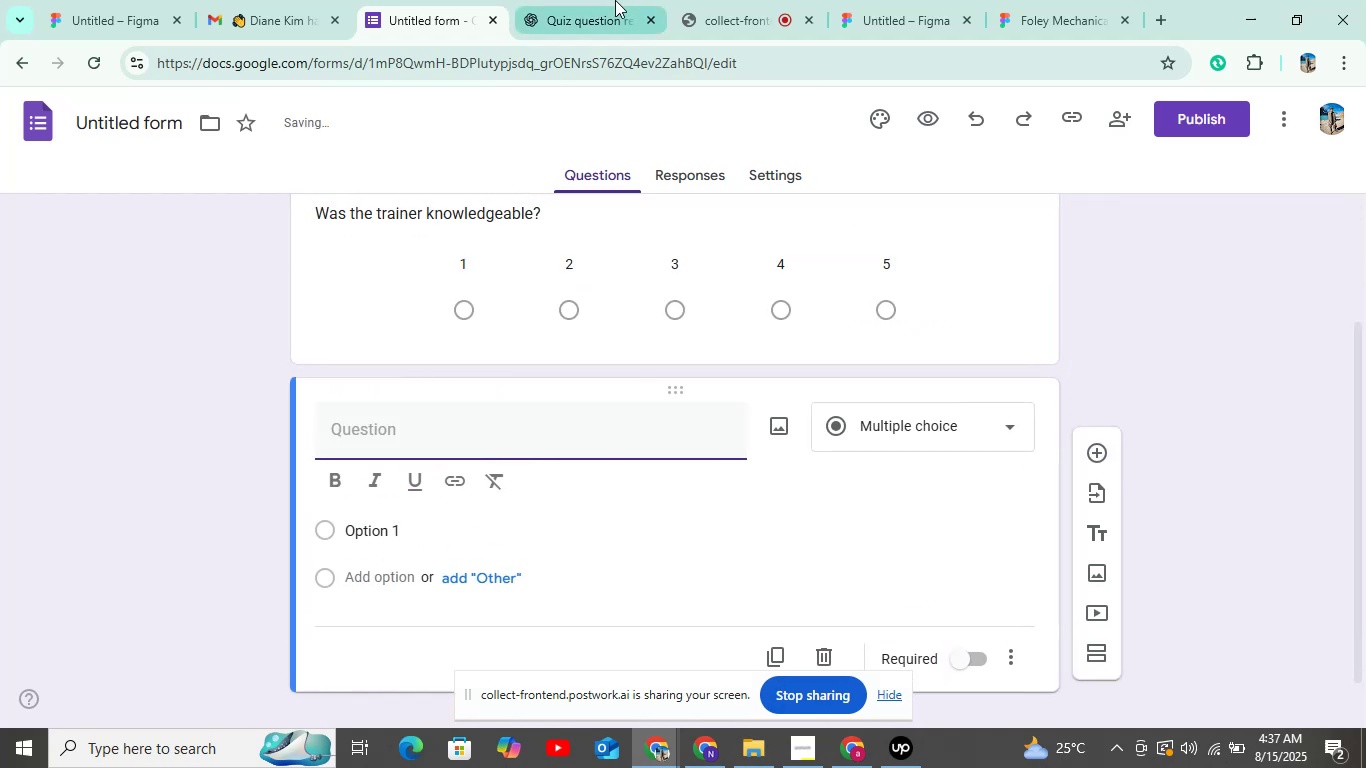 
left_click([597, 0])
 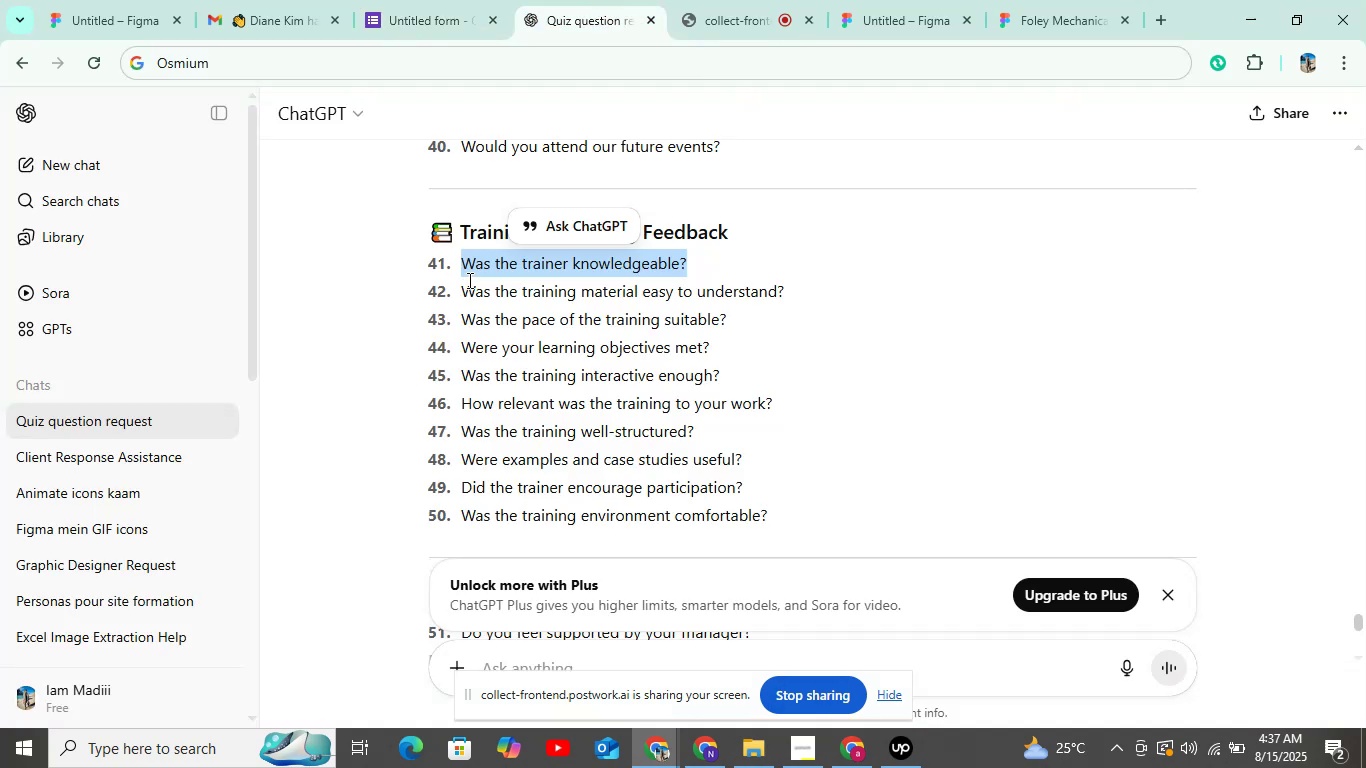 
left_click_drag(start_coordinate=[466, 280], to_coordinate=[802, 289])
 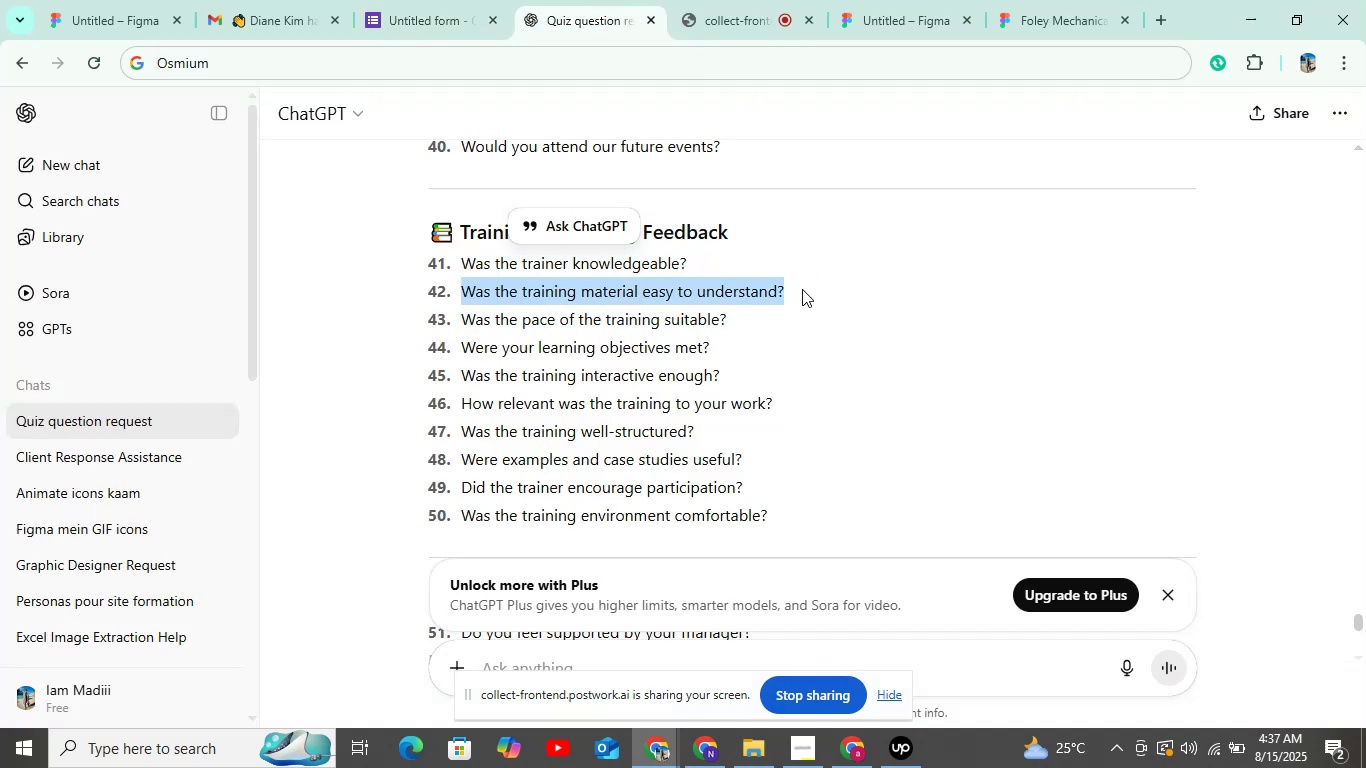 
key(Control+C)
 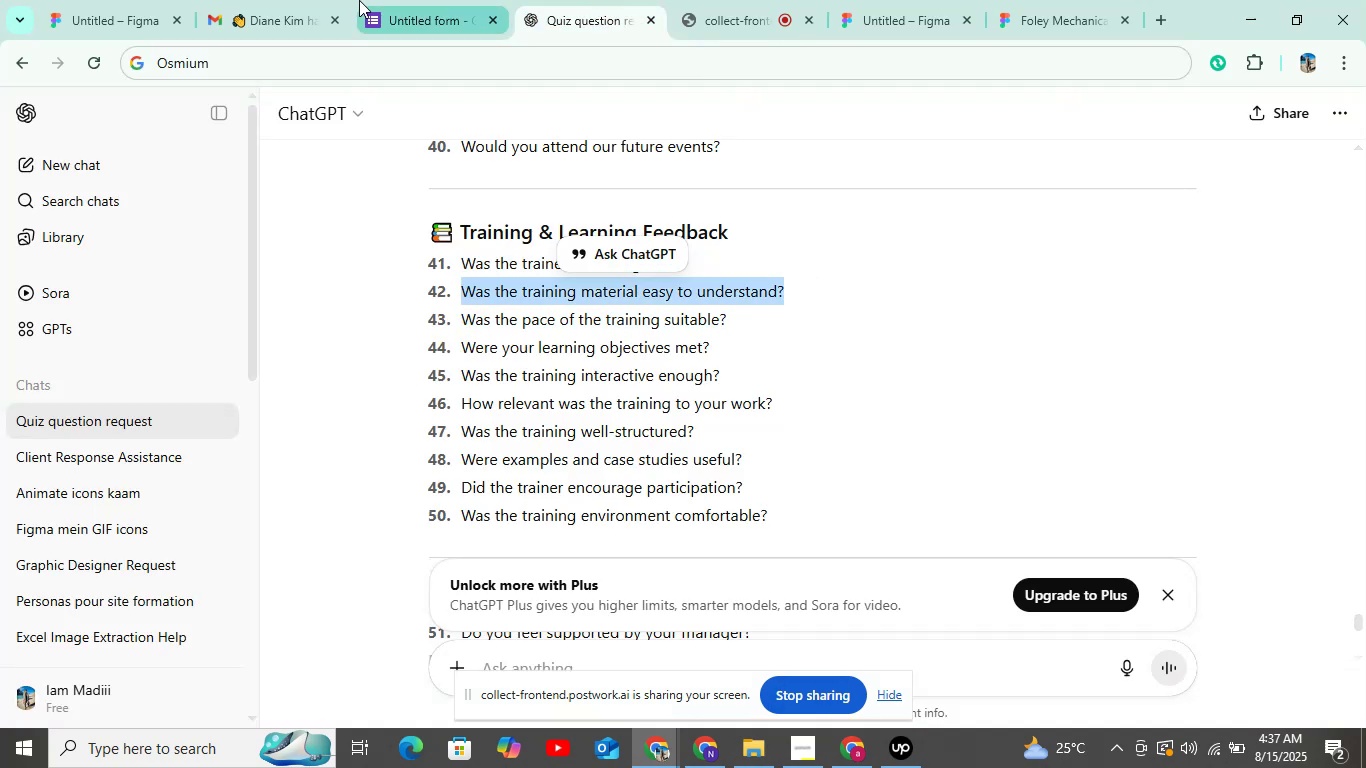 
left_click([359, 0])
 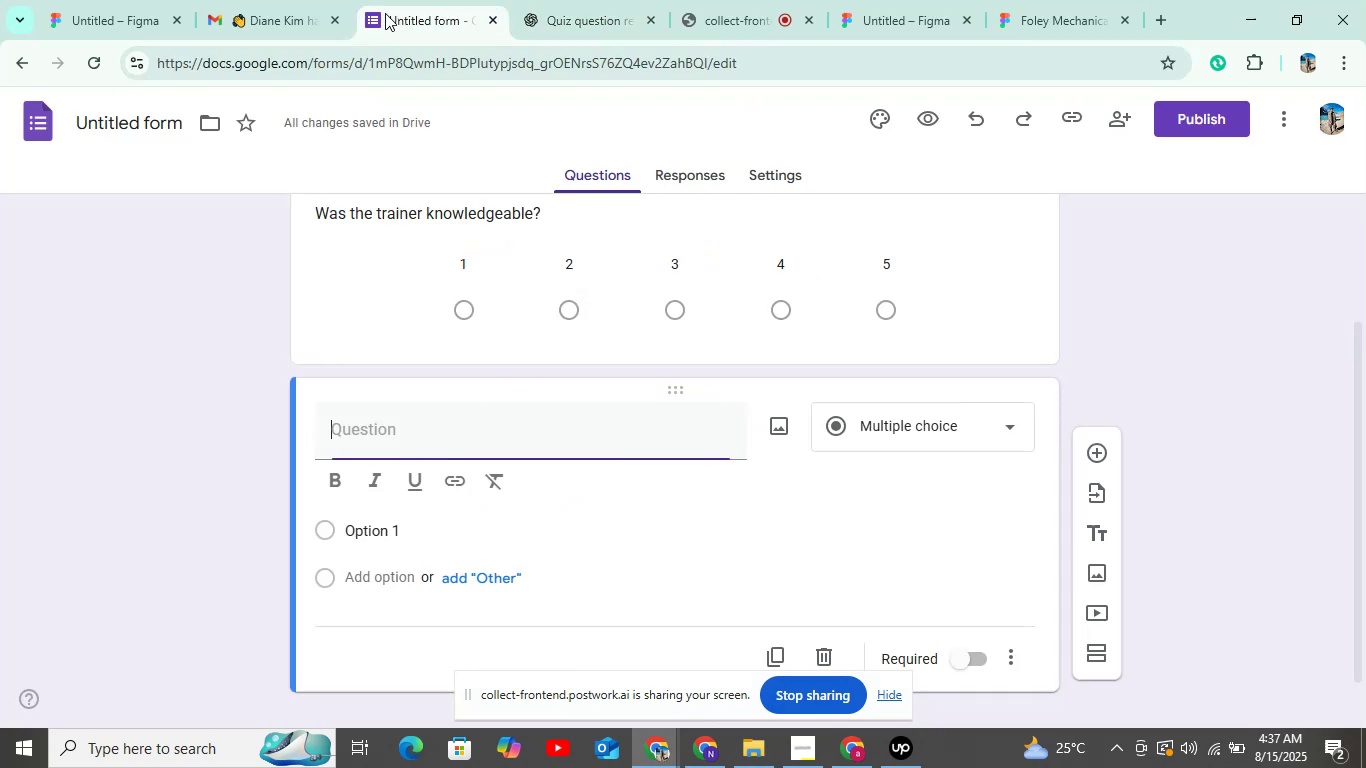 
key(Control+V)
 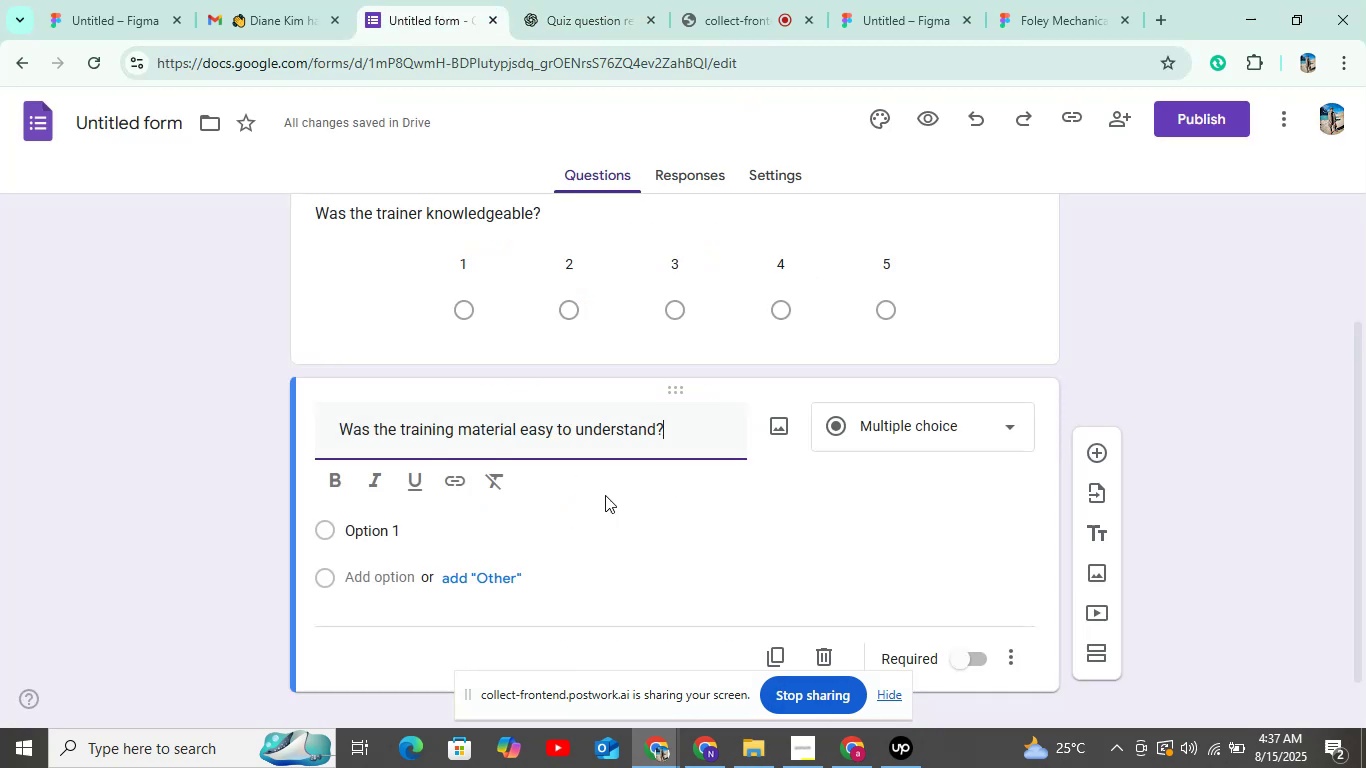 
scroll: coordinate [763, 465], scroll_direction: down, amount: 4.0
 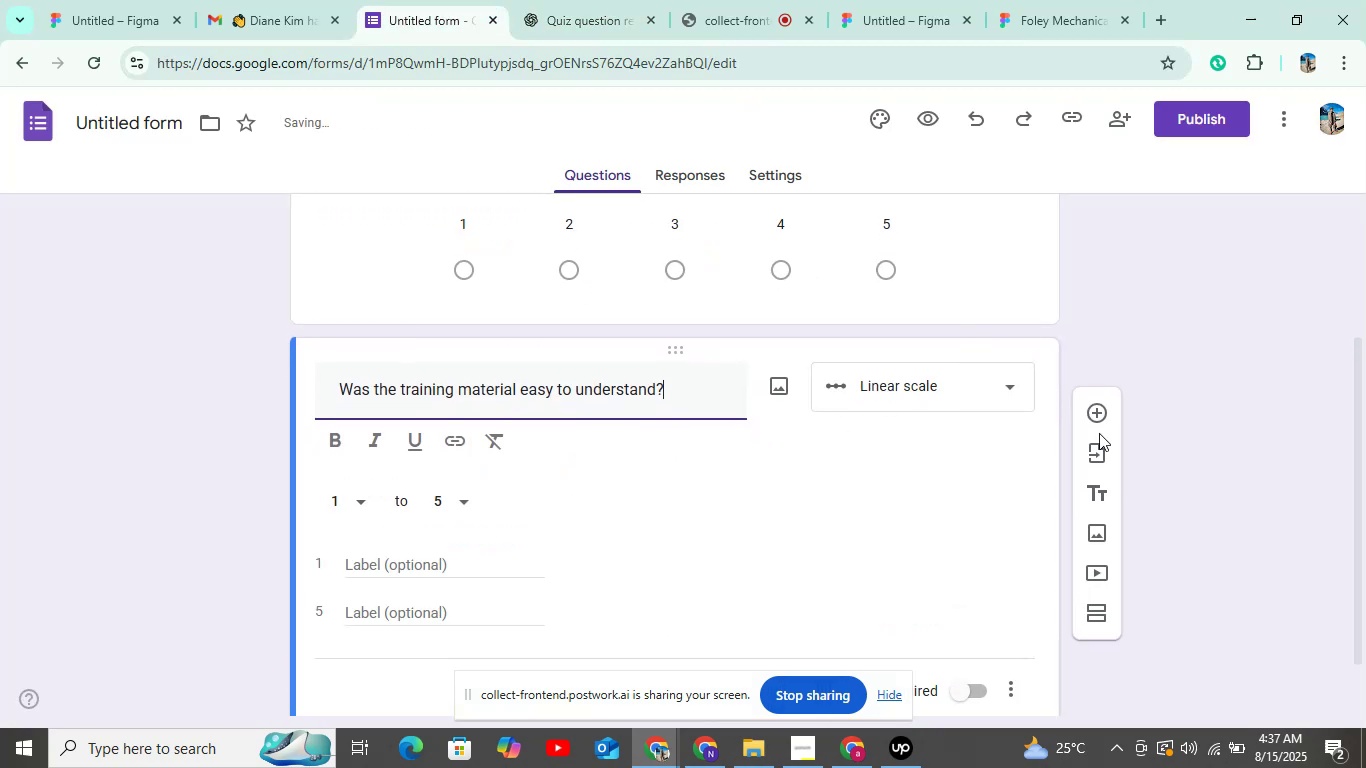 
left_click([1099, 419])
 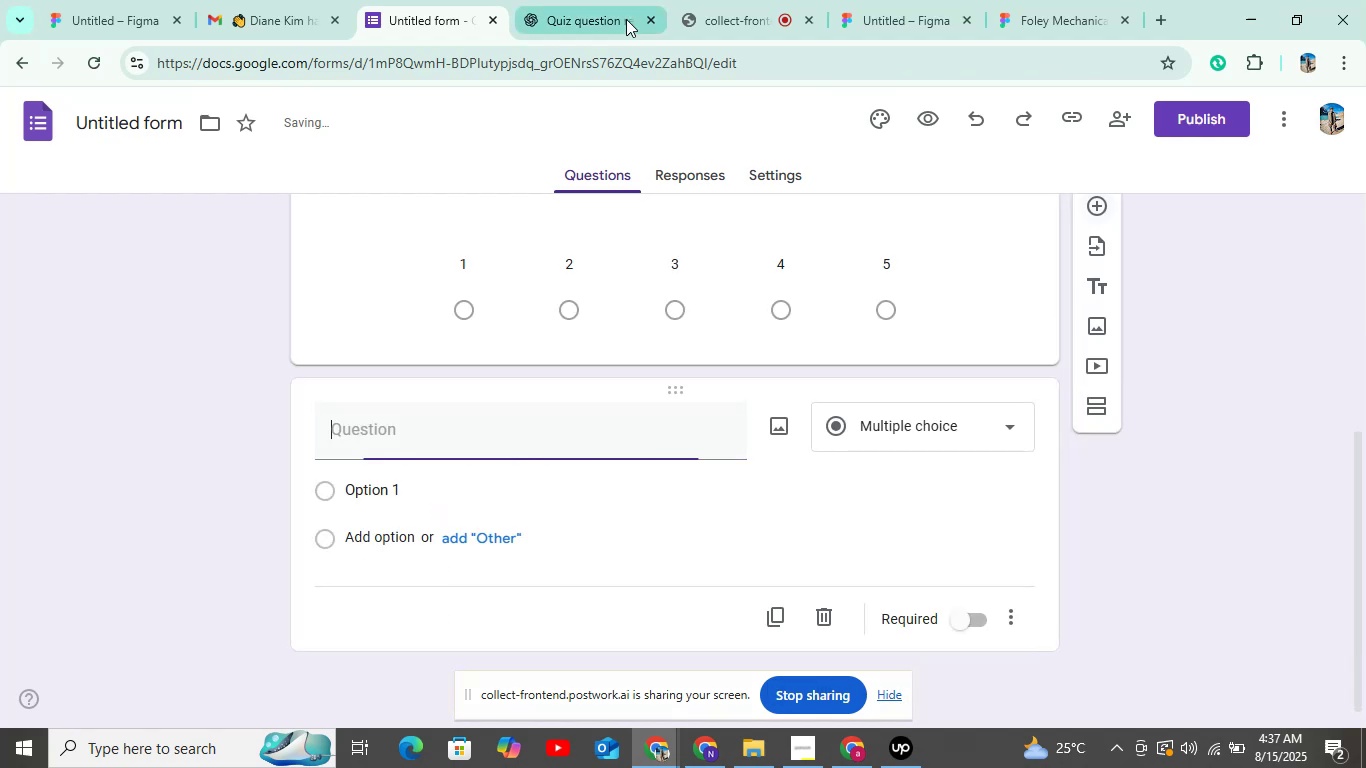 
double_click([626, 19])
 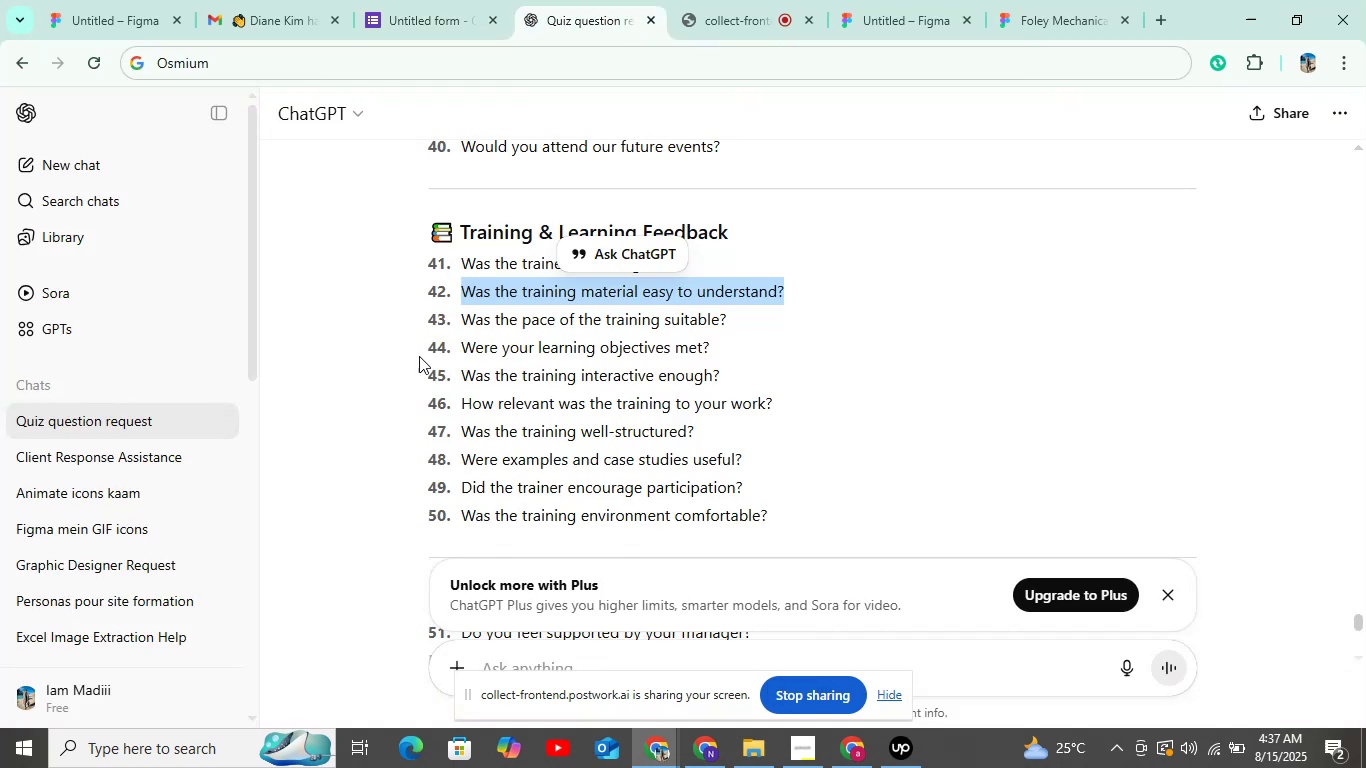 
left_click_drag(start_coordinate=[467, 312], to_coordinate=[753, 308])
 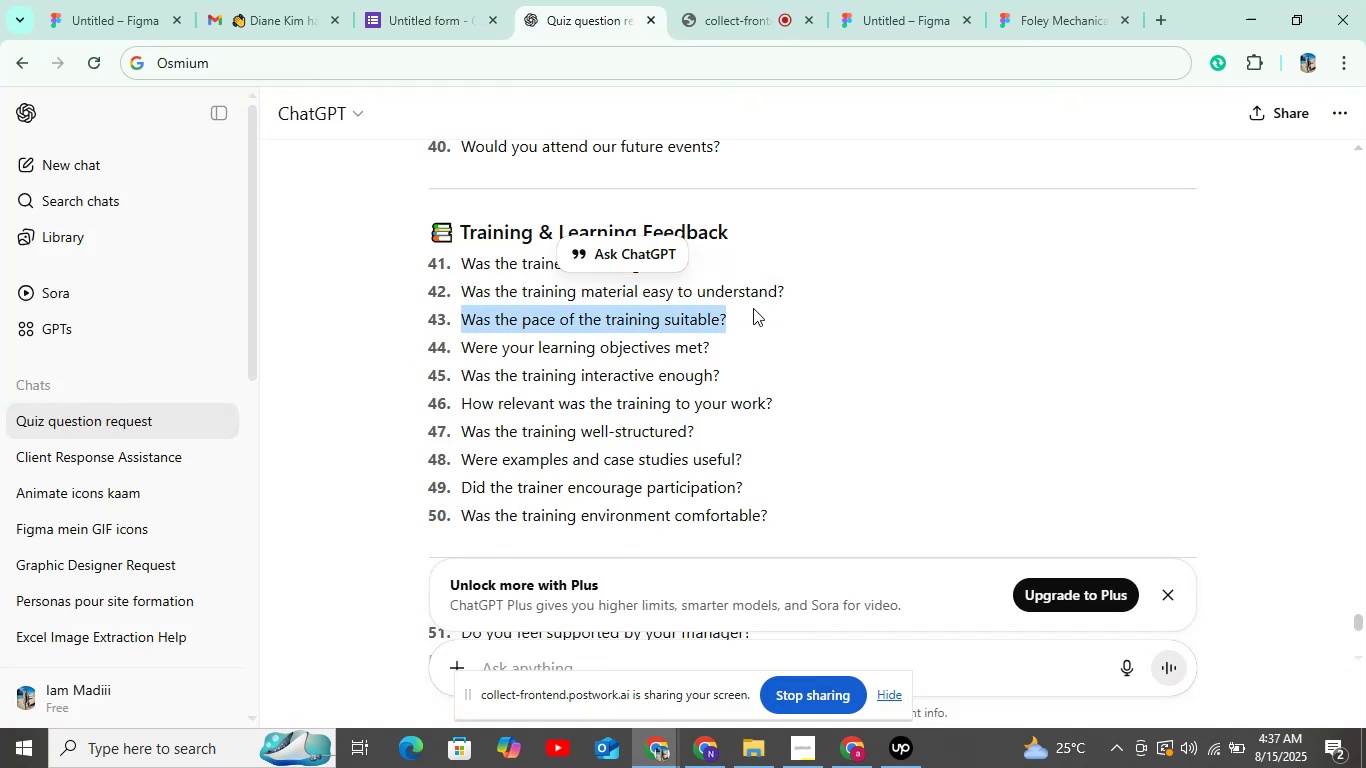 
key(Control+C)
 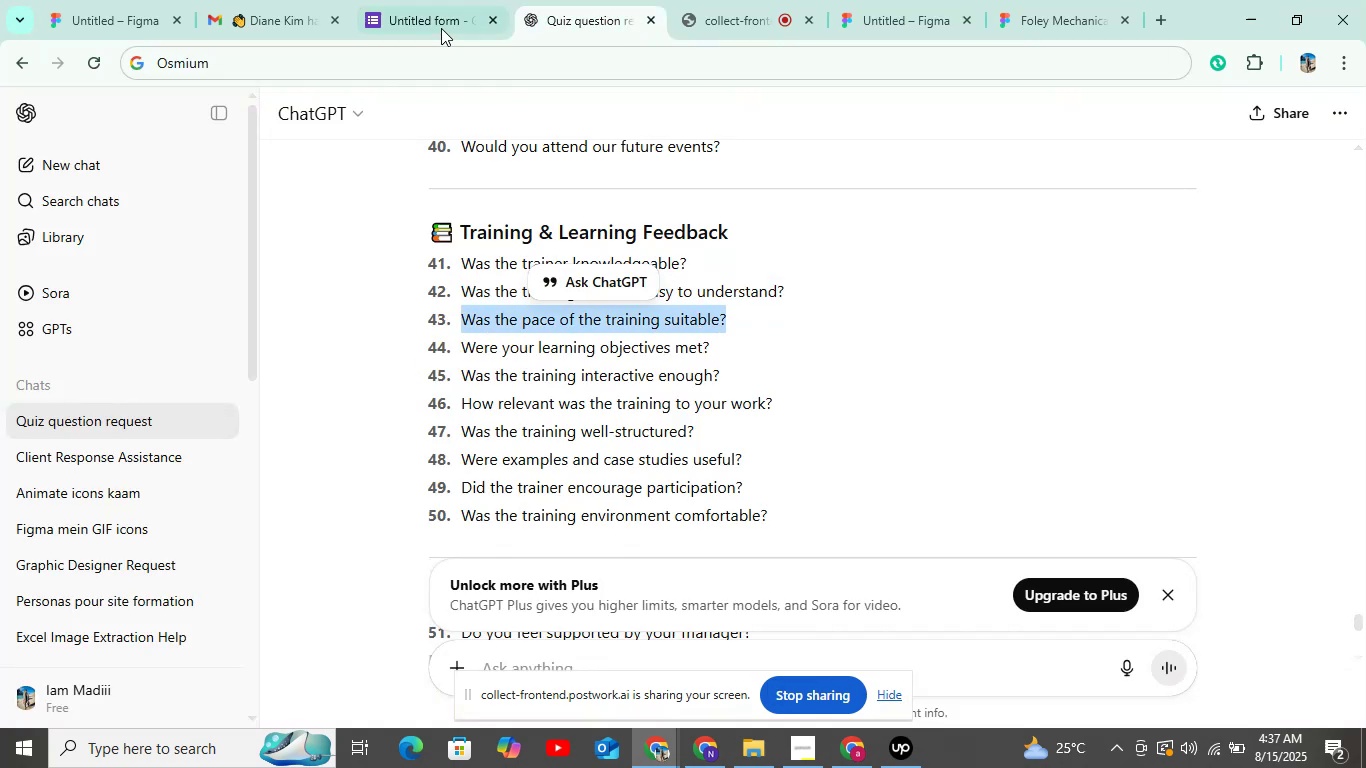 
left_click([441, 23])
 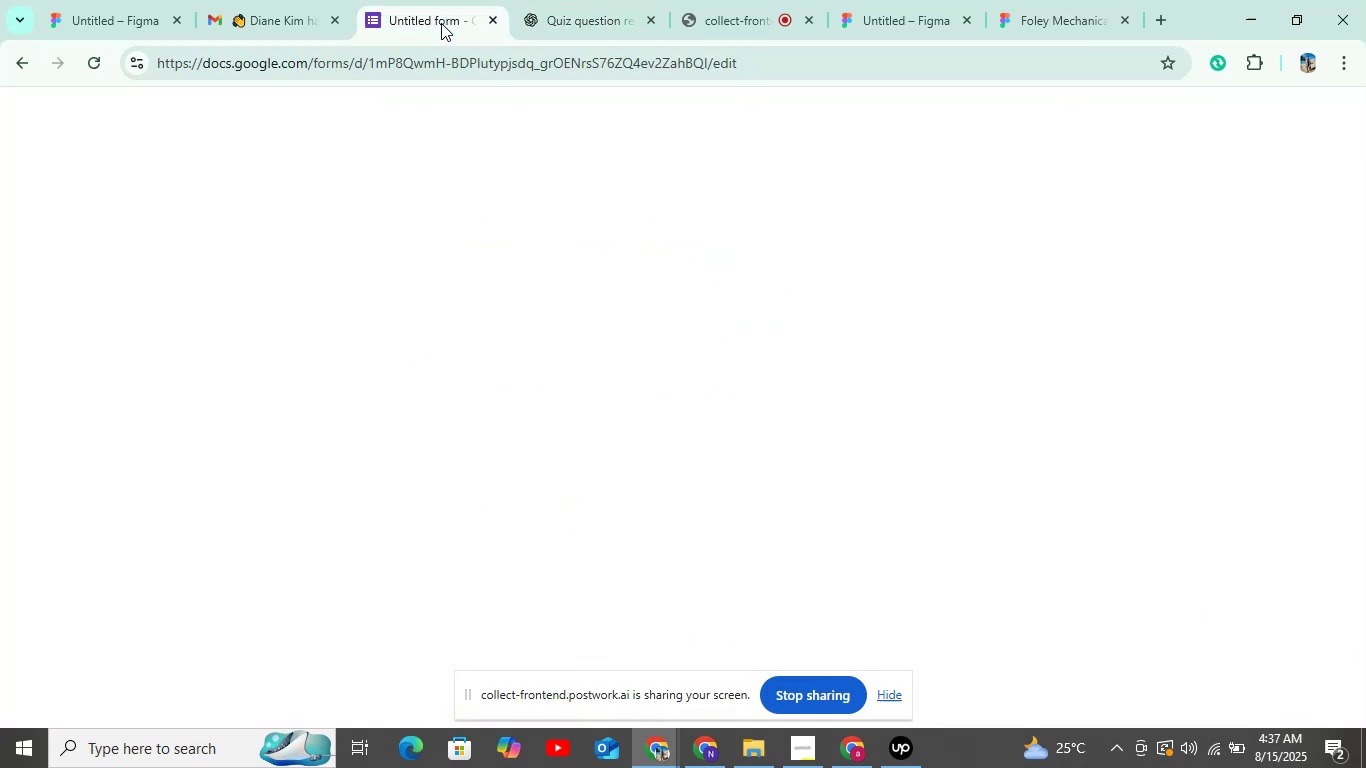 
key(Control+V)
 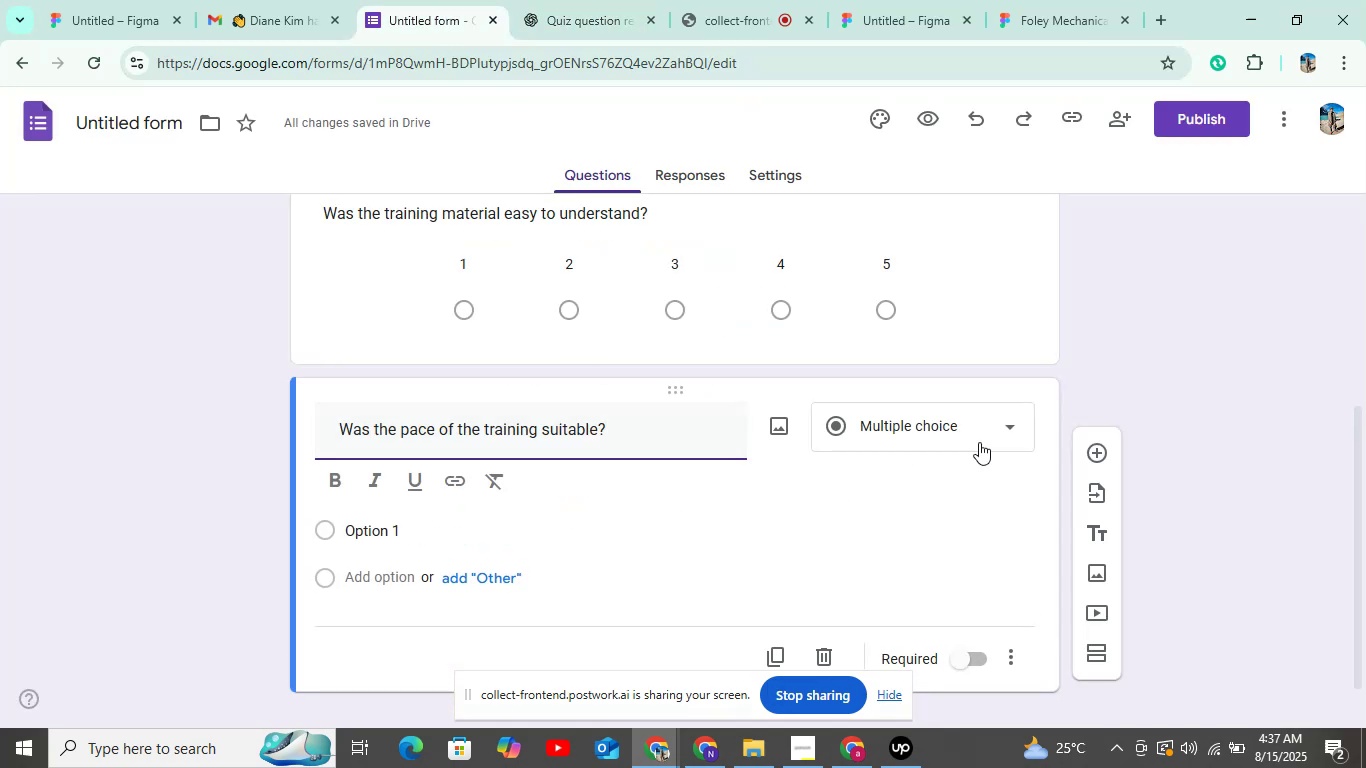 
left_click([1074, 438])
 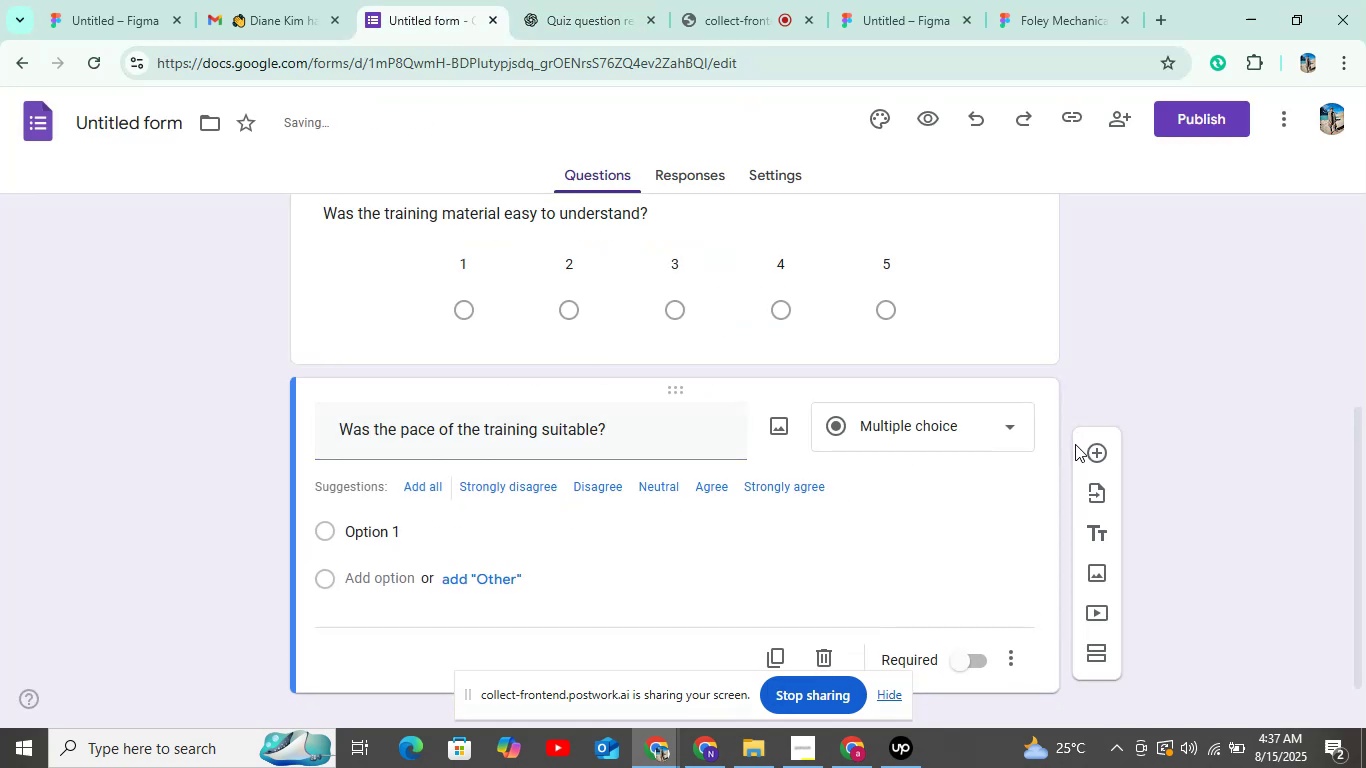 
scroll: coordinate [1059, 480], scroll_direction: up, amount: 2.0
 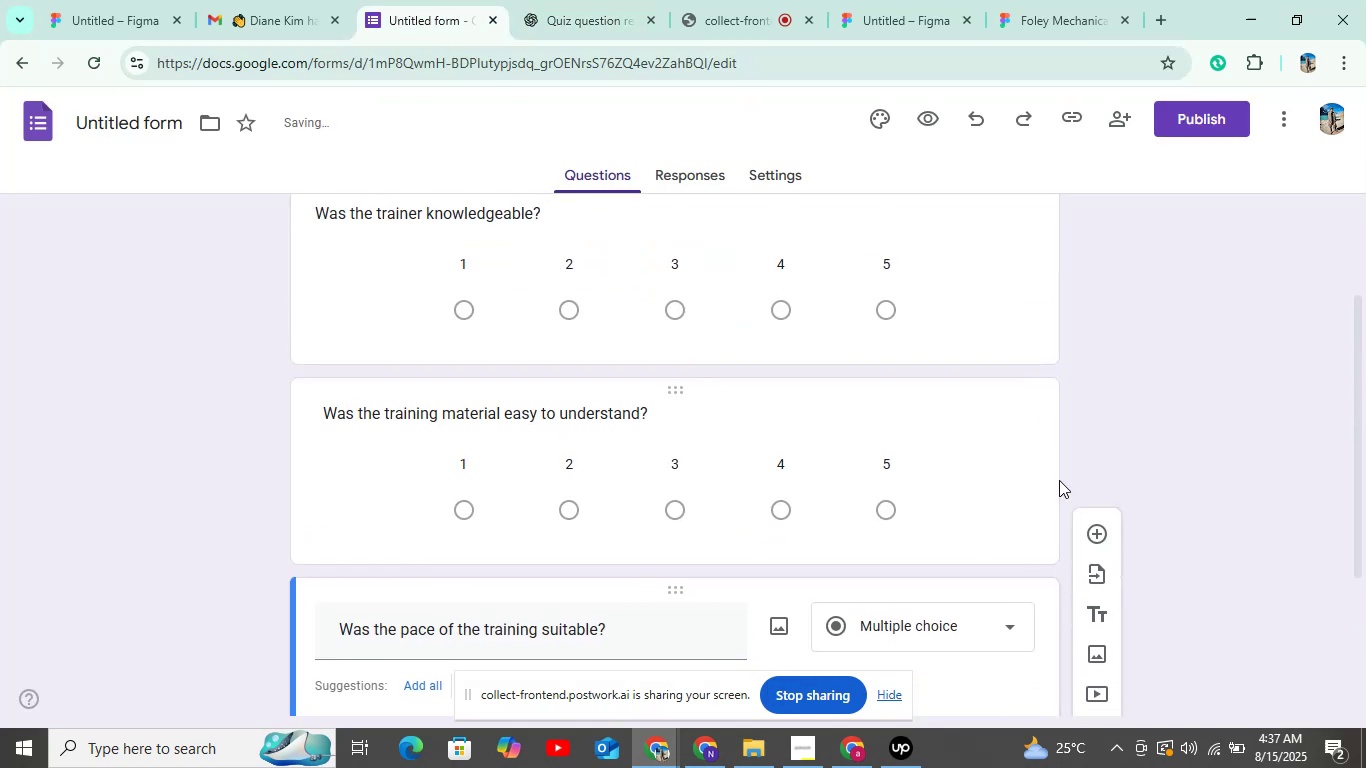 
scroll: coordinate [1059, 480], scroll_direction: down, amount: 5.0
 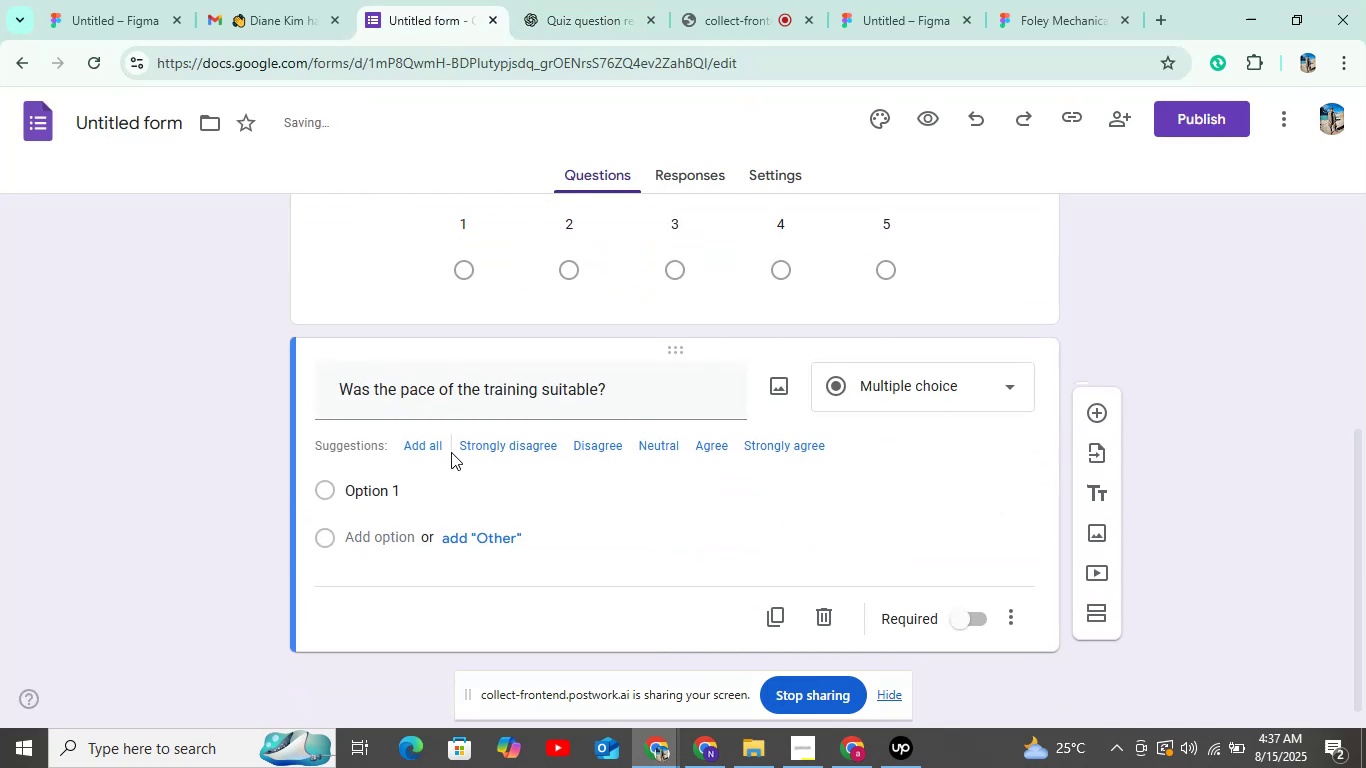 
left_click([413, 446])
 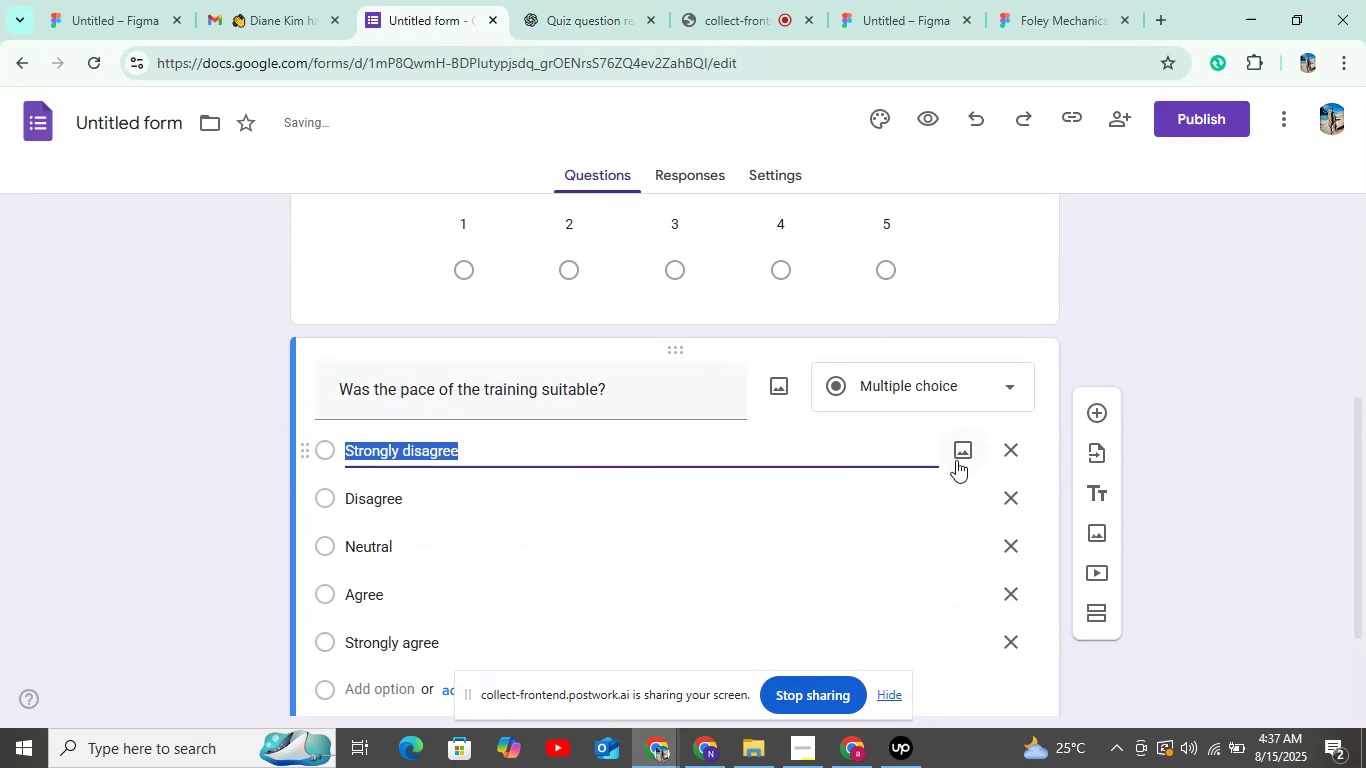 
scroll: coordinate [958, 463], scroll_direction: down, amount: 3.0
 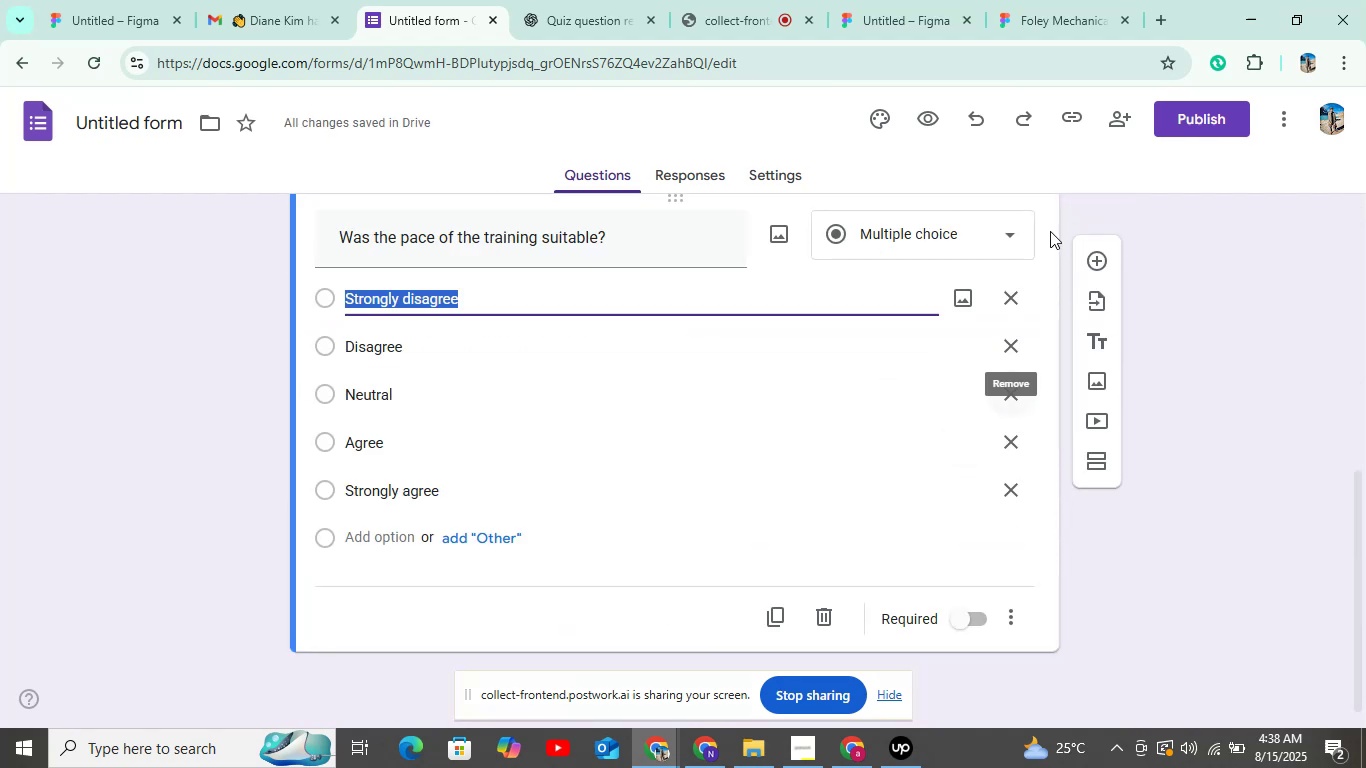 
left_click([985, 237])
 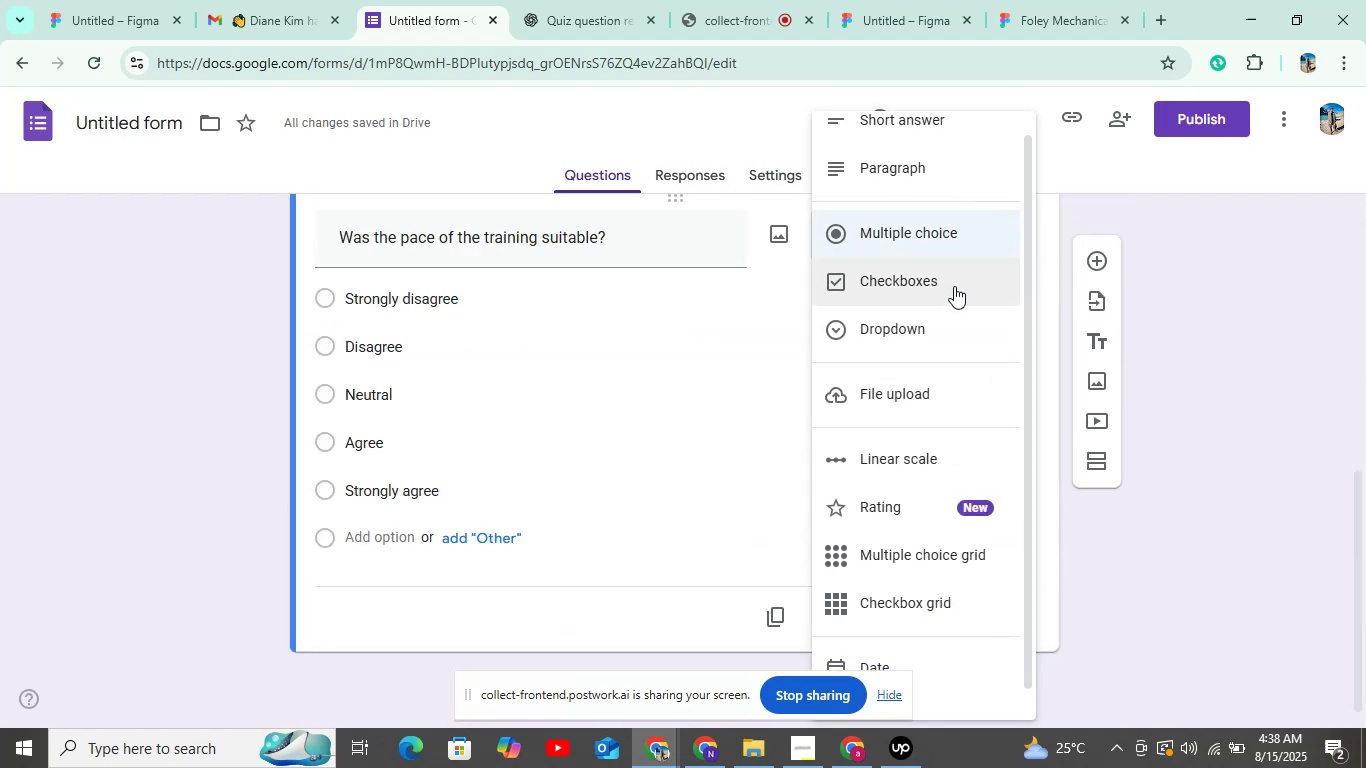 
left_click([952, 286])
 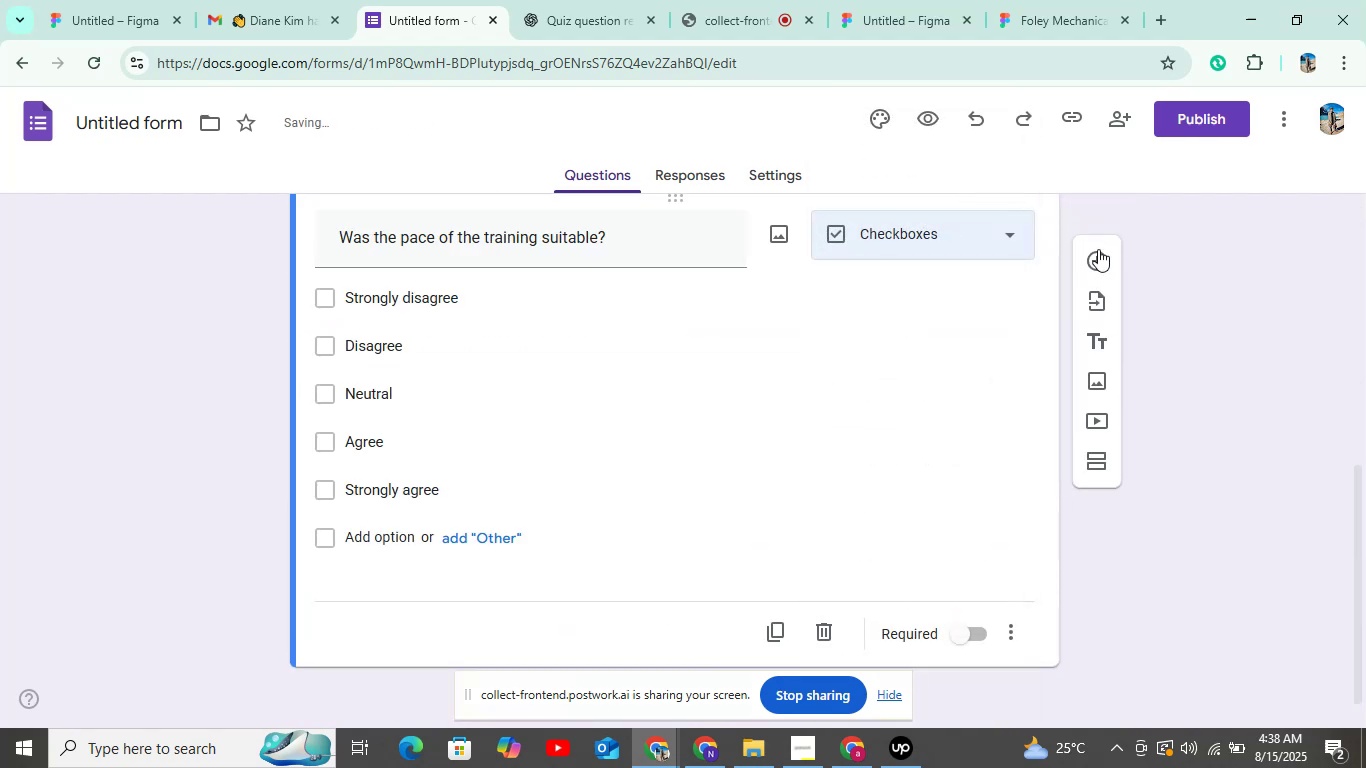 
left_click([1098, 249])
 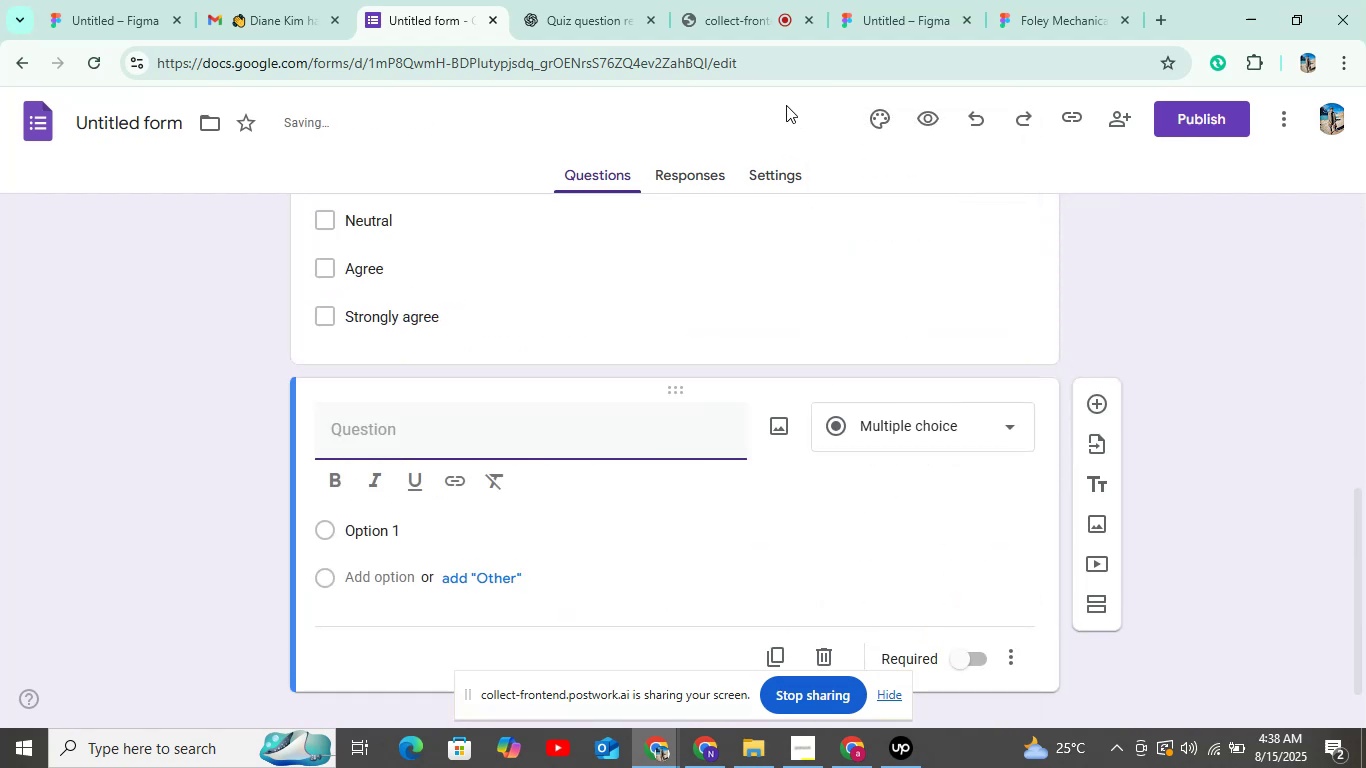 
left_click([579, 18])
 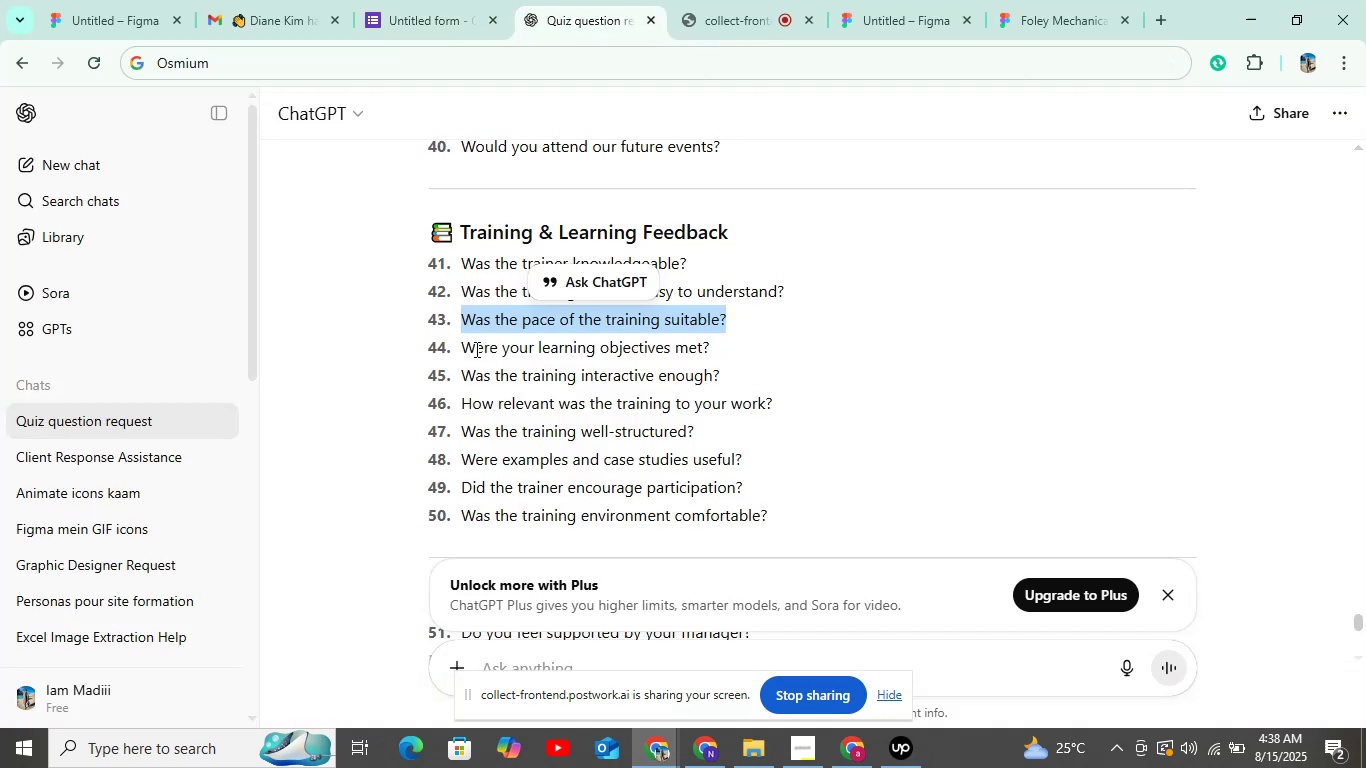 
left_click_drag(start_coordinate=[463, 342], to_coordinate=[744, 354])
 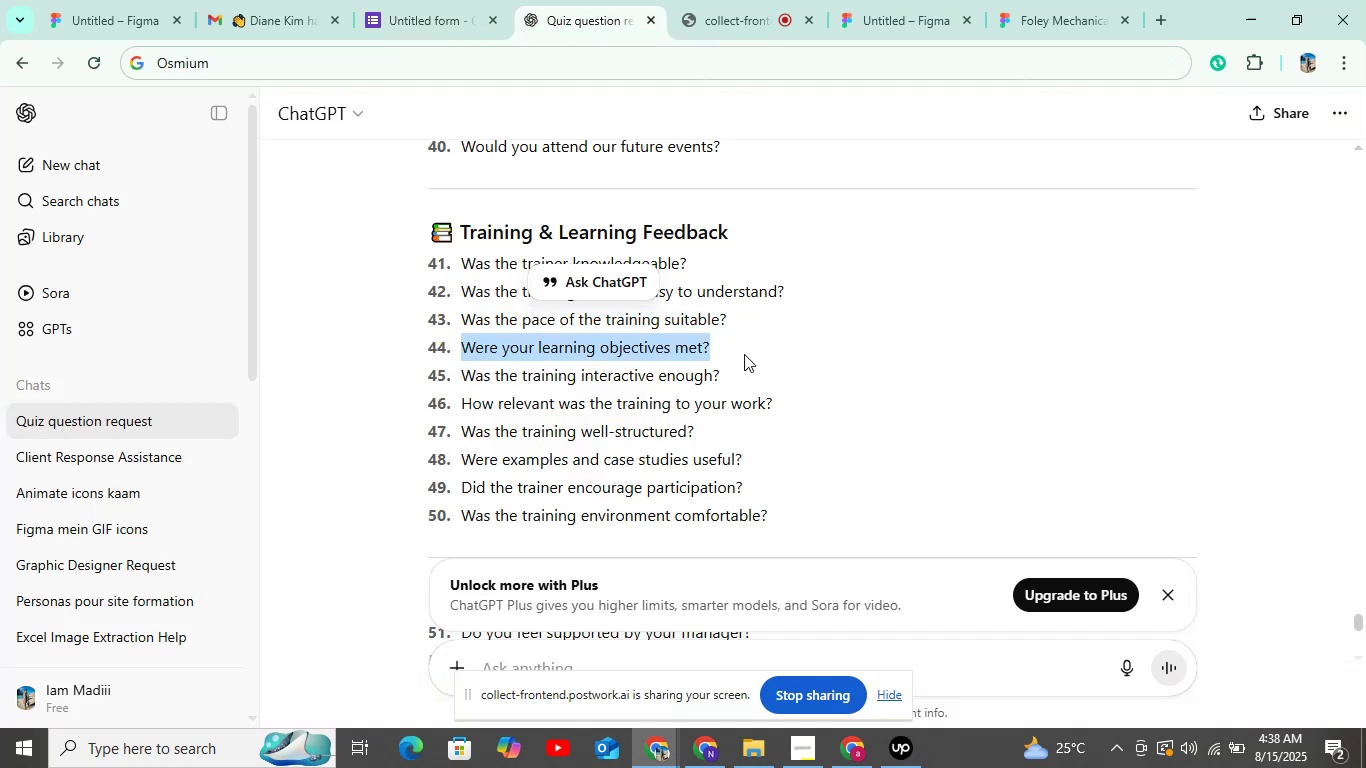 
key(Control+C)
 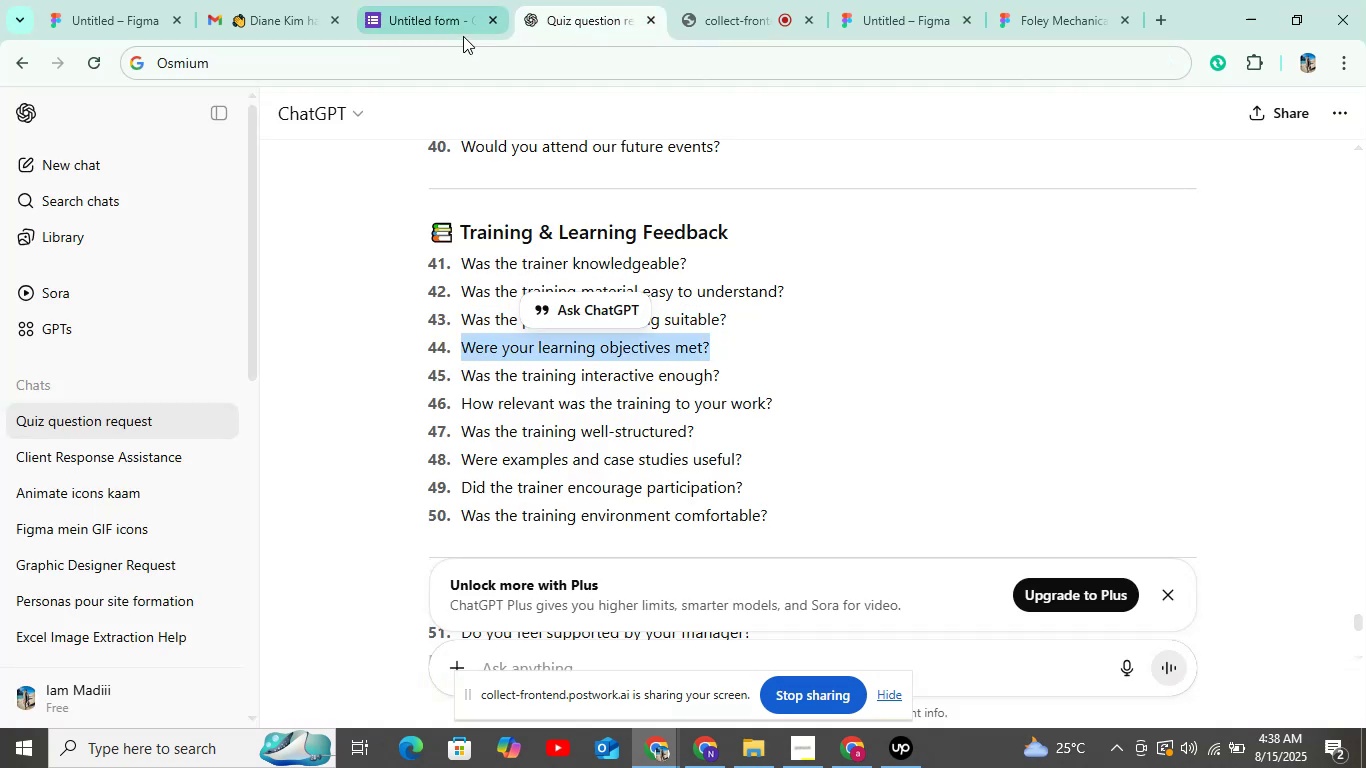 
left_click([463, 36])
 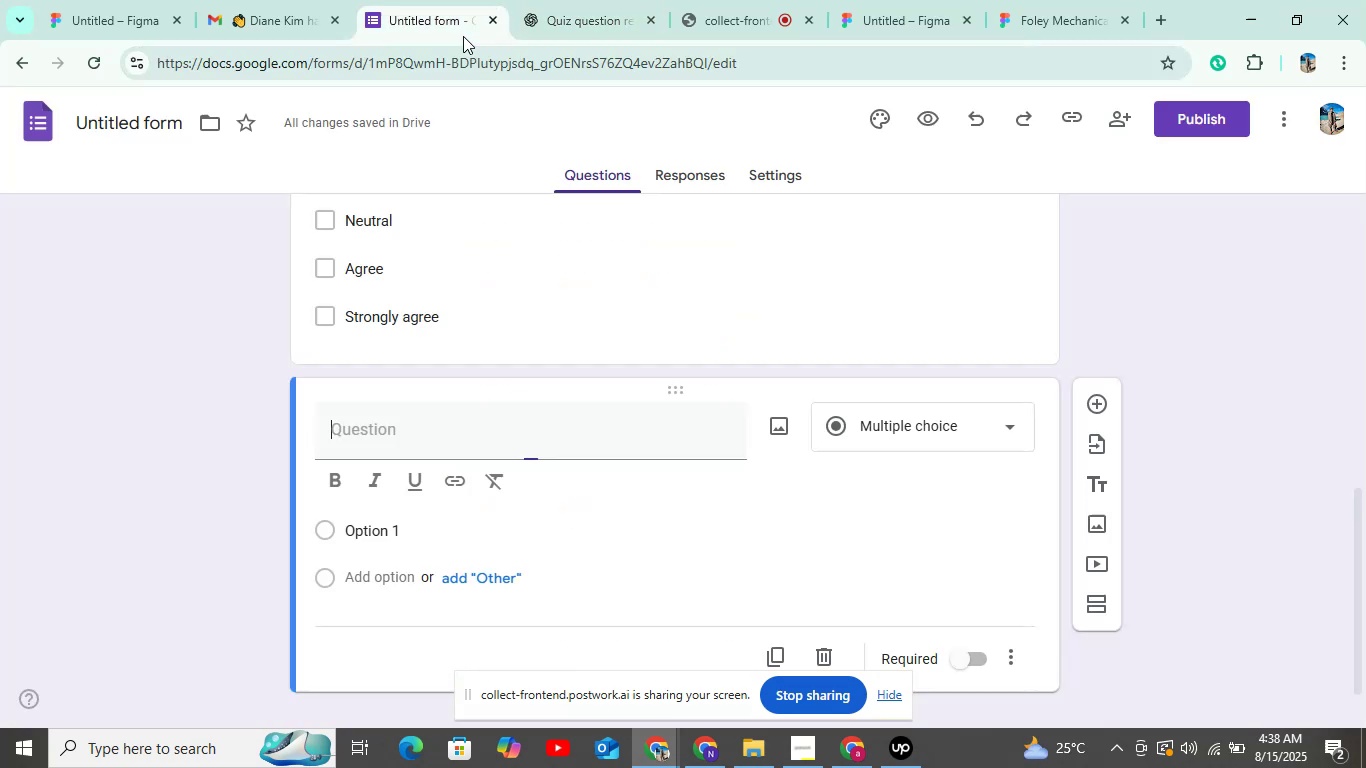 
key(Control+V)
 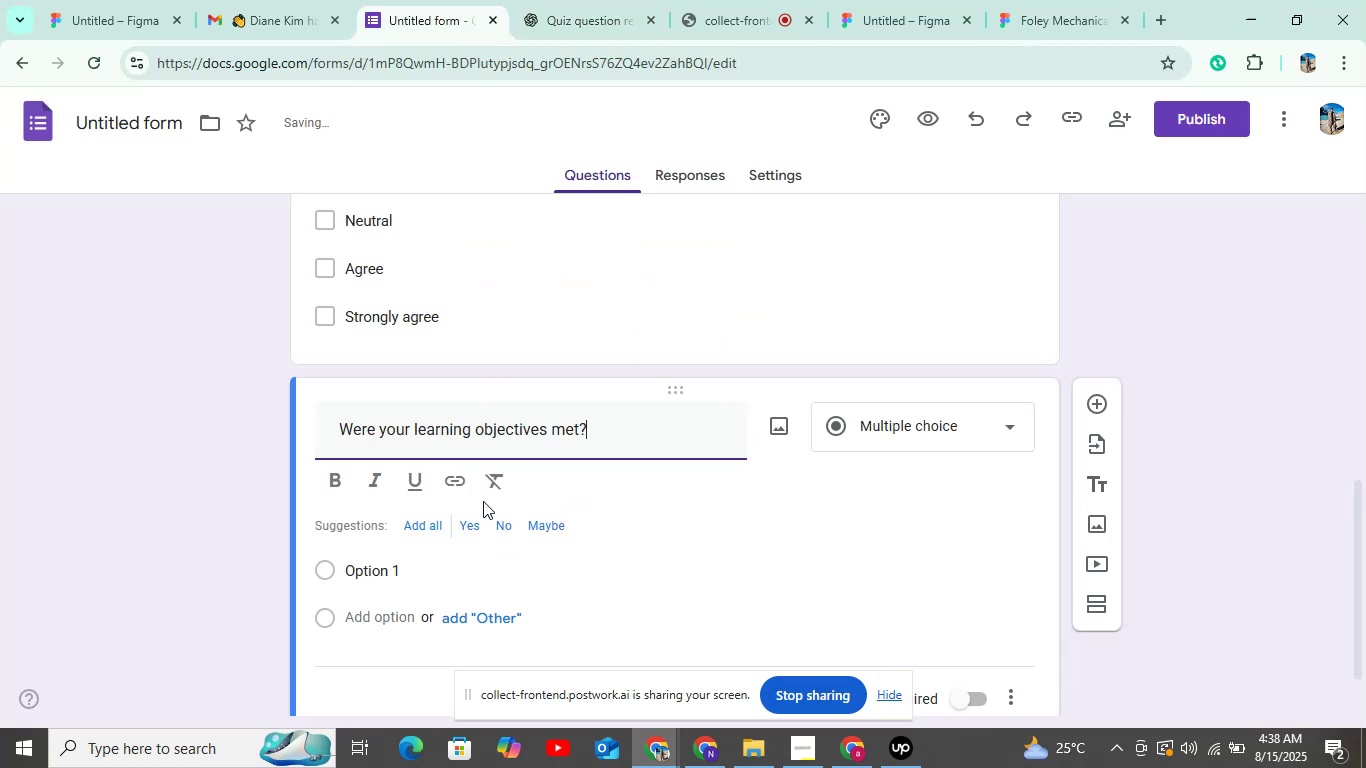 
left_click([423, 526])
 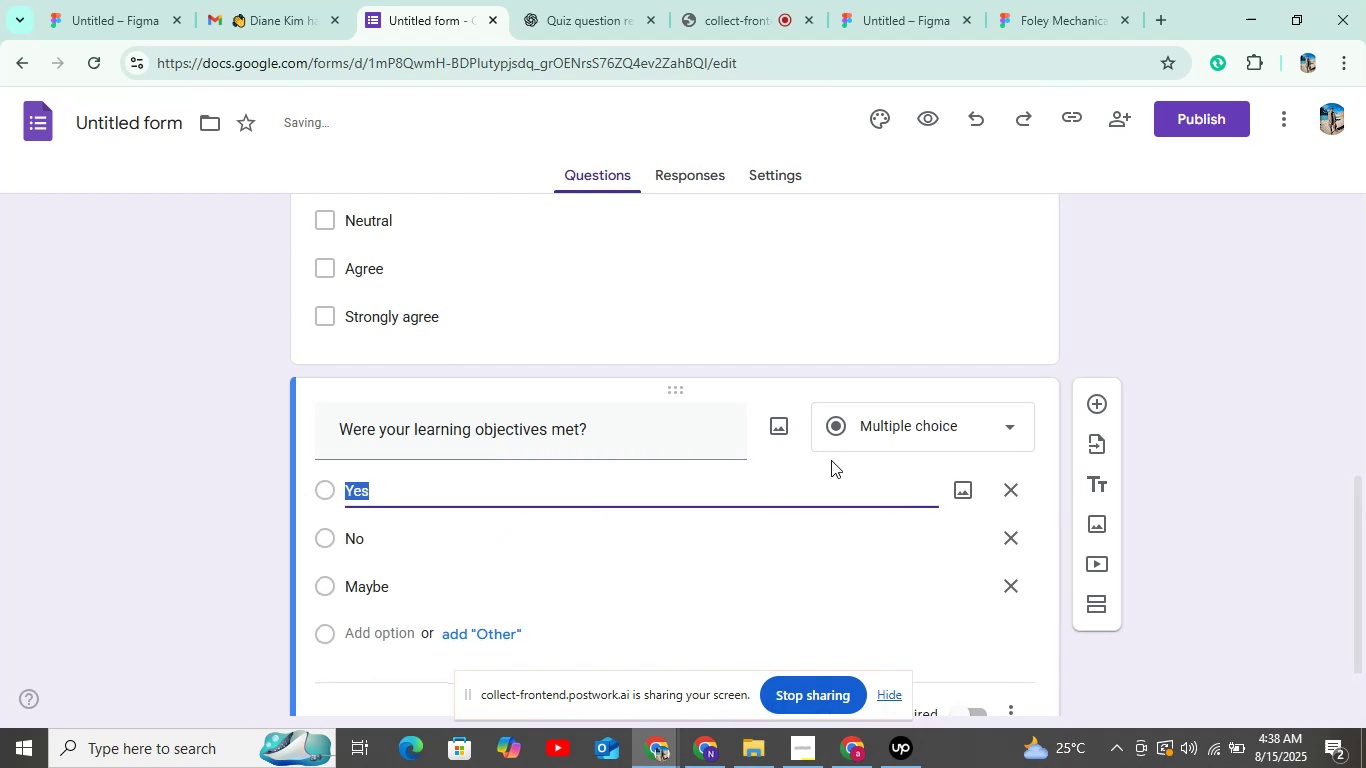 
left_click([887, 433])
 